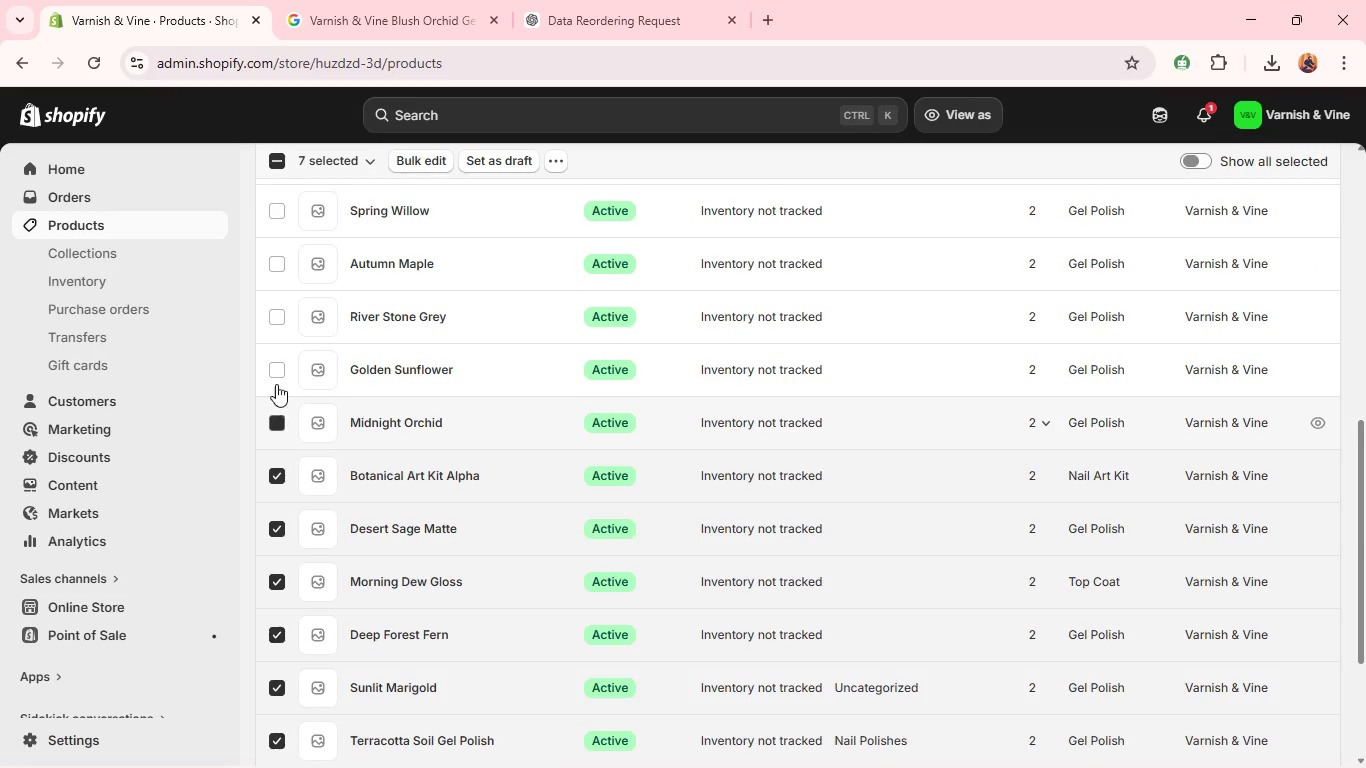 
left_click([275, 366])
 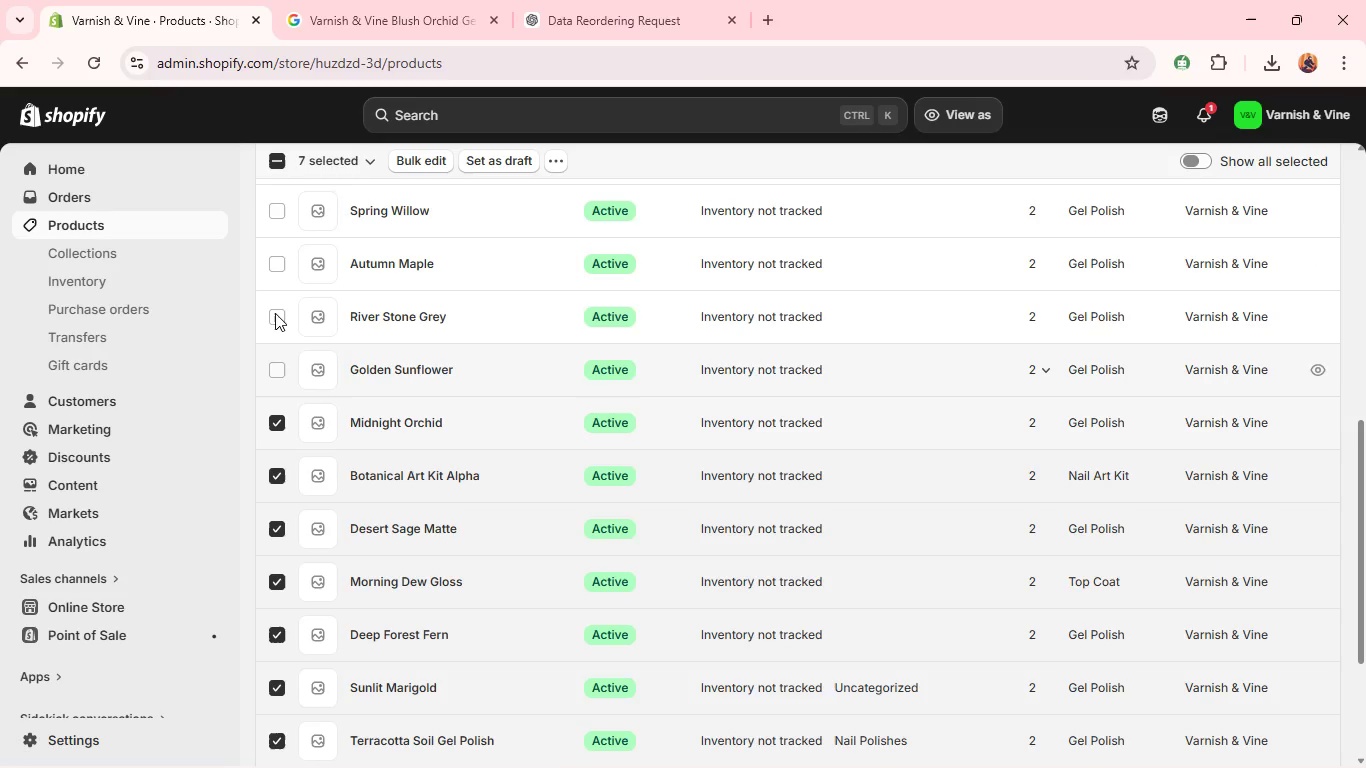 
left_click([275, 313])
 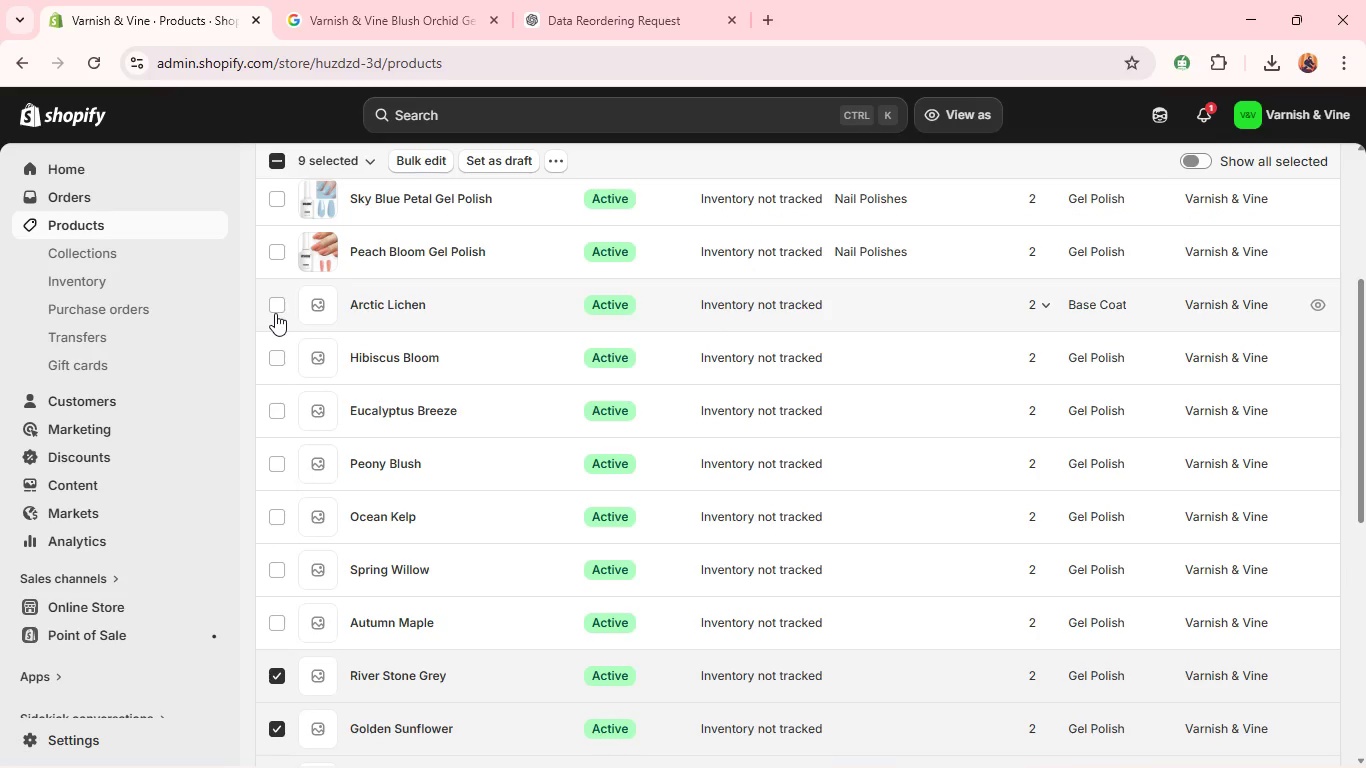 
left_click([270, 623])
 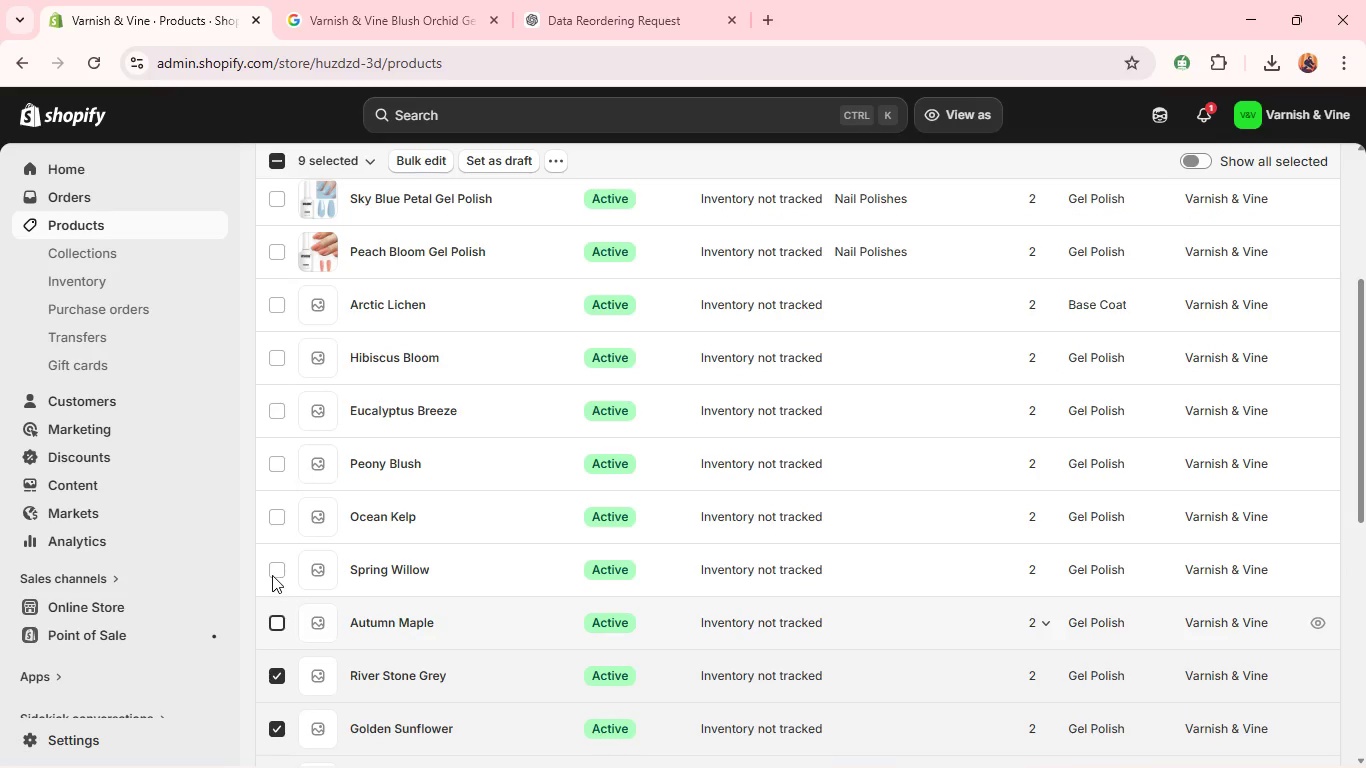 
left_click([272, 575])
 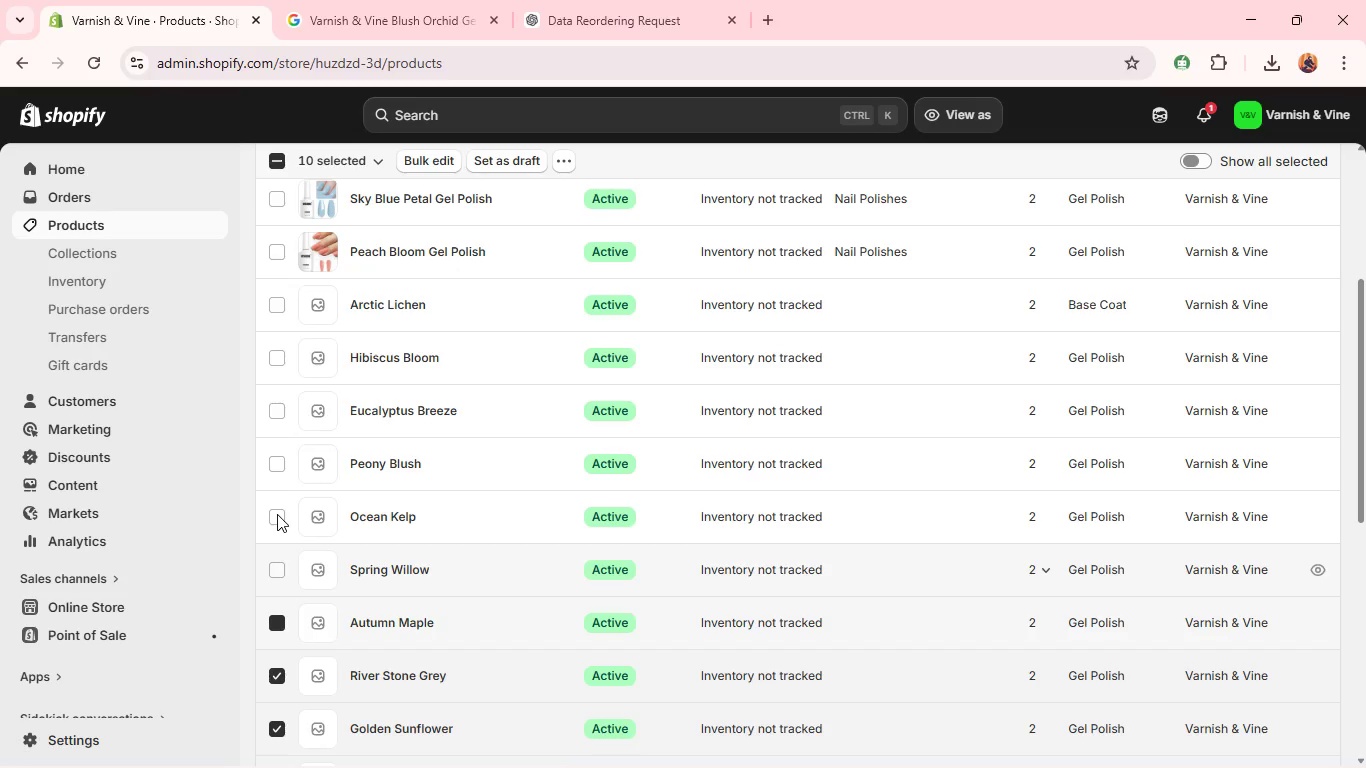 
left_click([277, 511])
 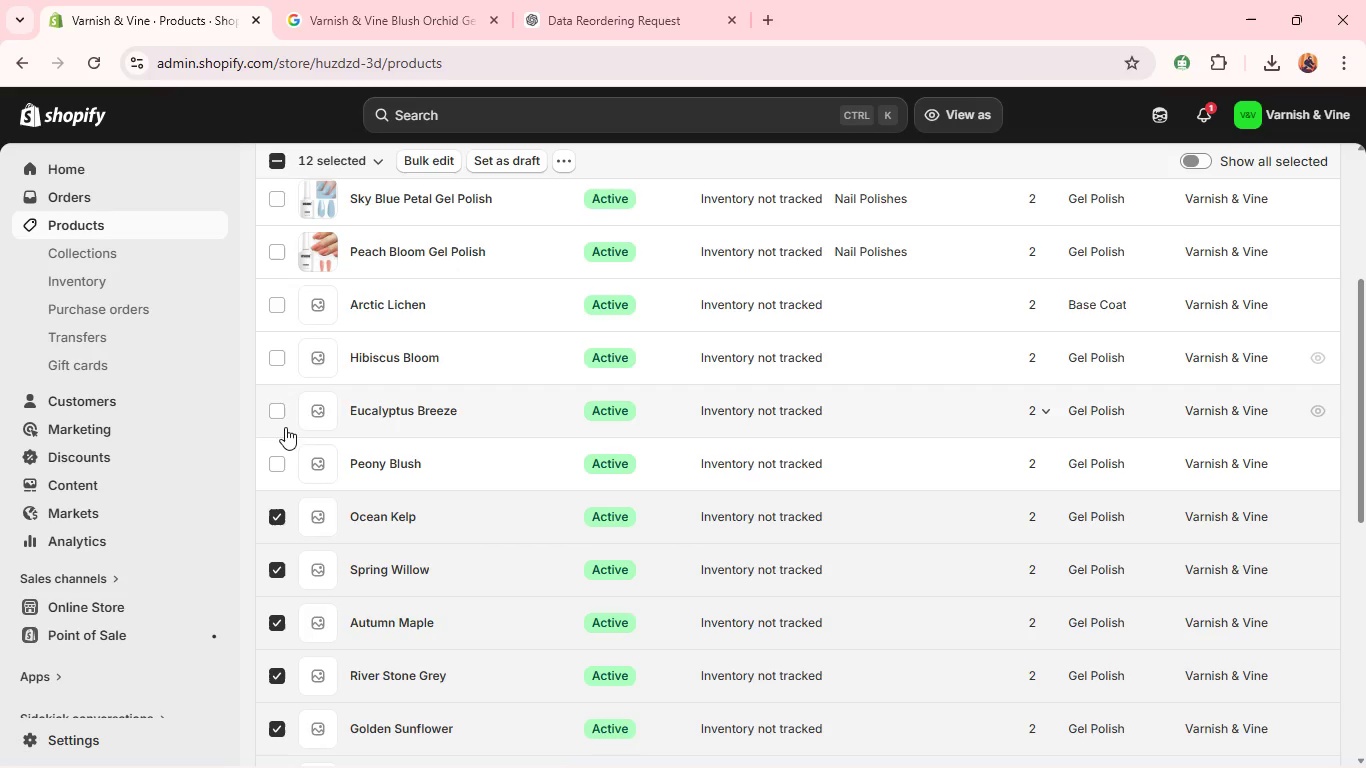 
left_click([283, 464])
 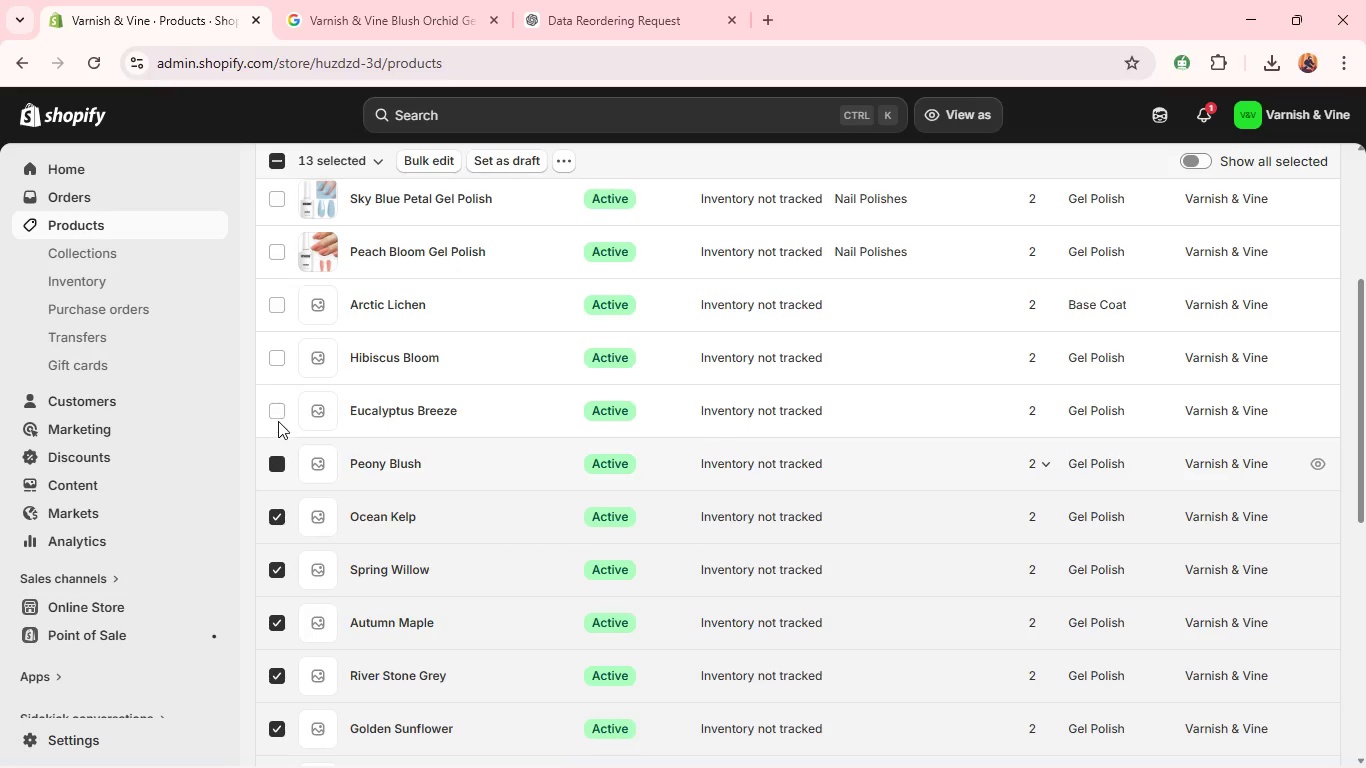 
left_click([276, 408])
 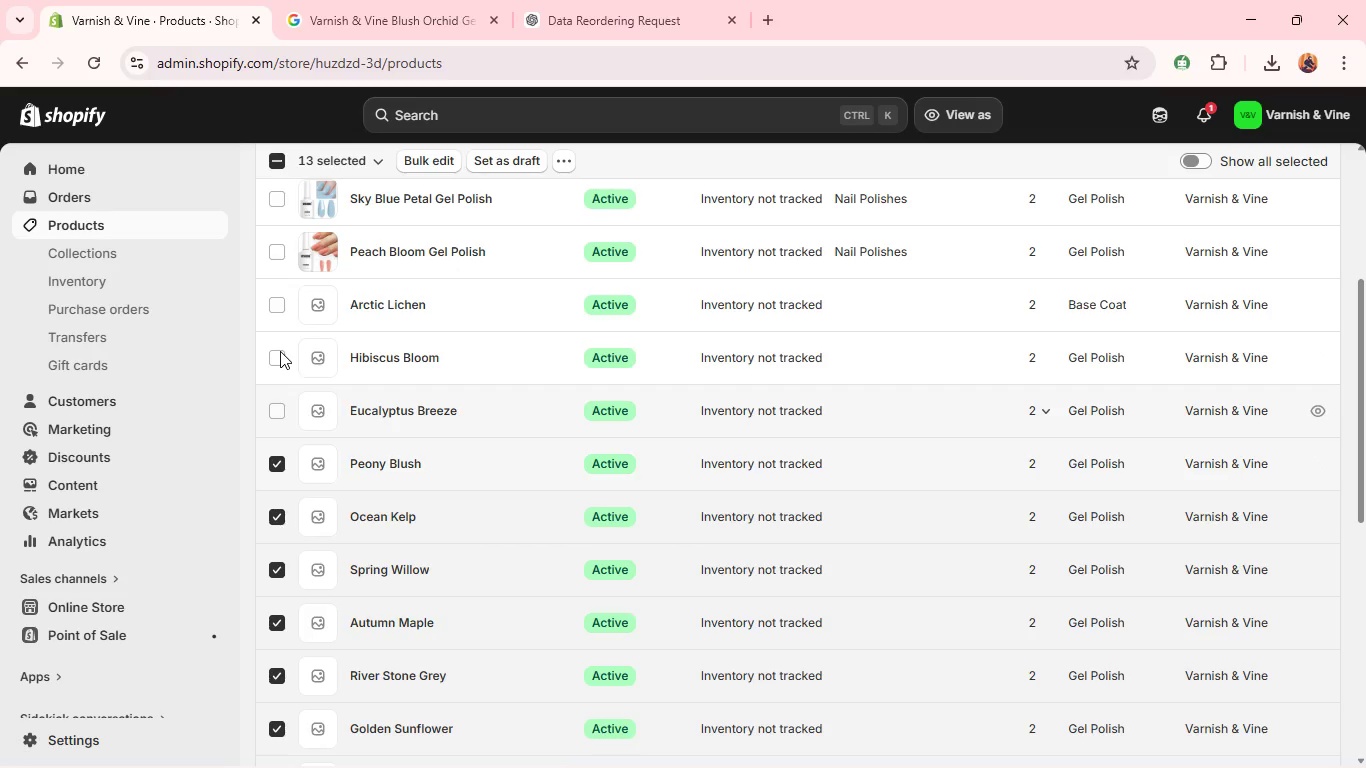 
left_click([280, 351])
 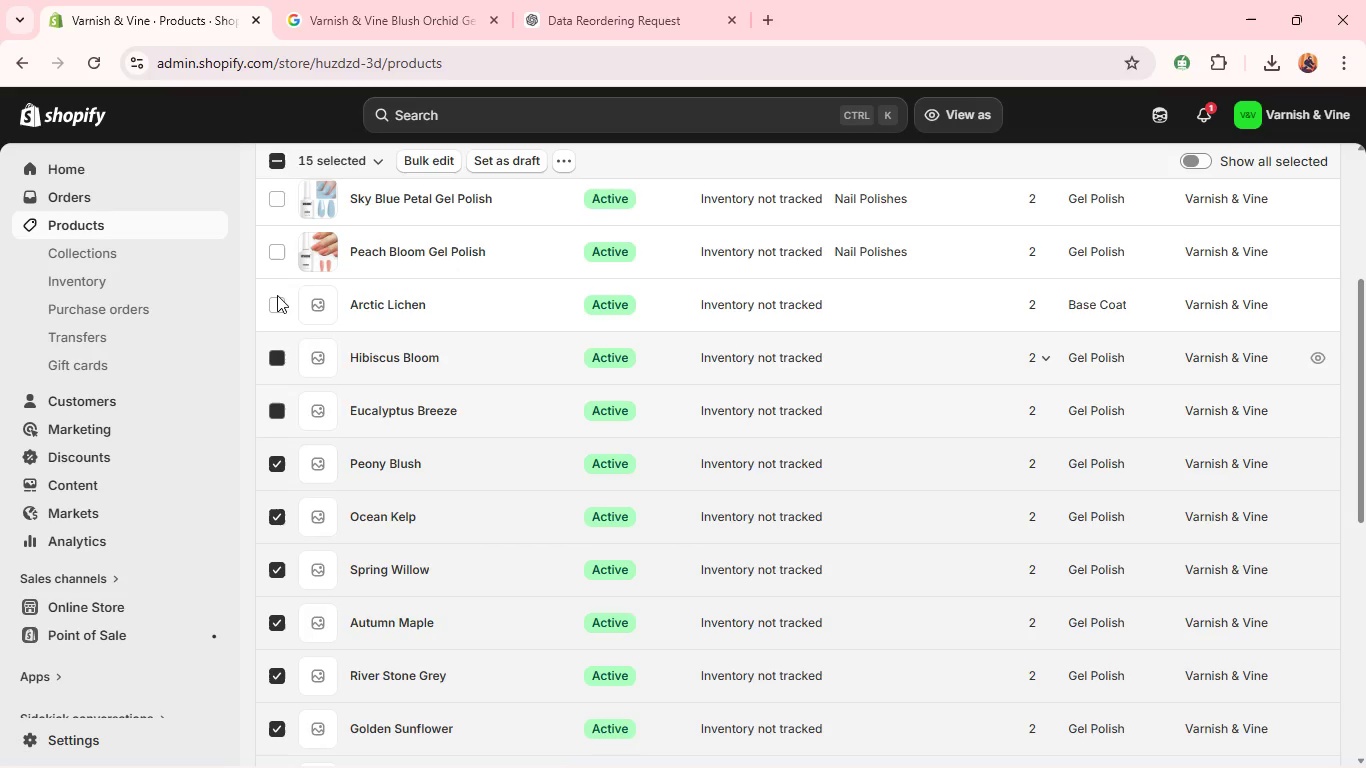 
left_click([276, 303])
 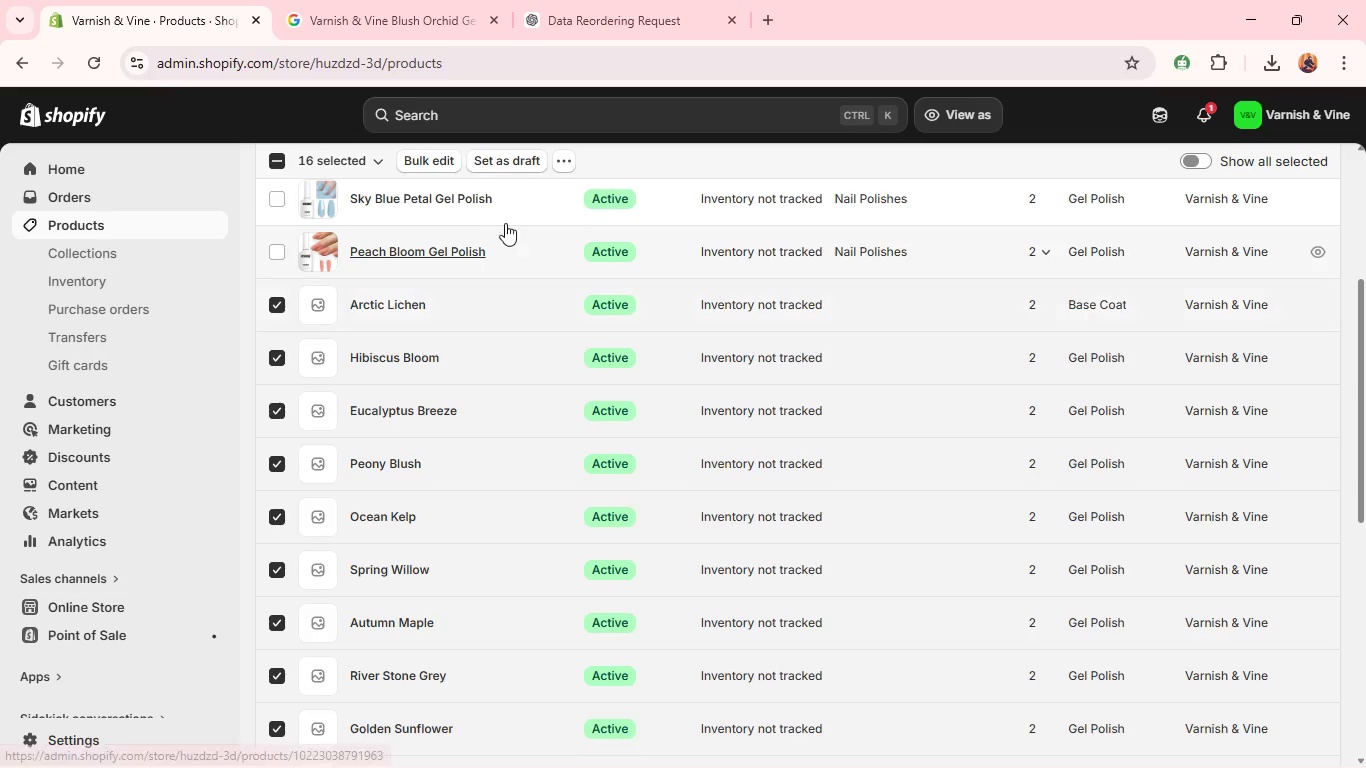 
left_click([565, 158])
 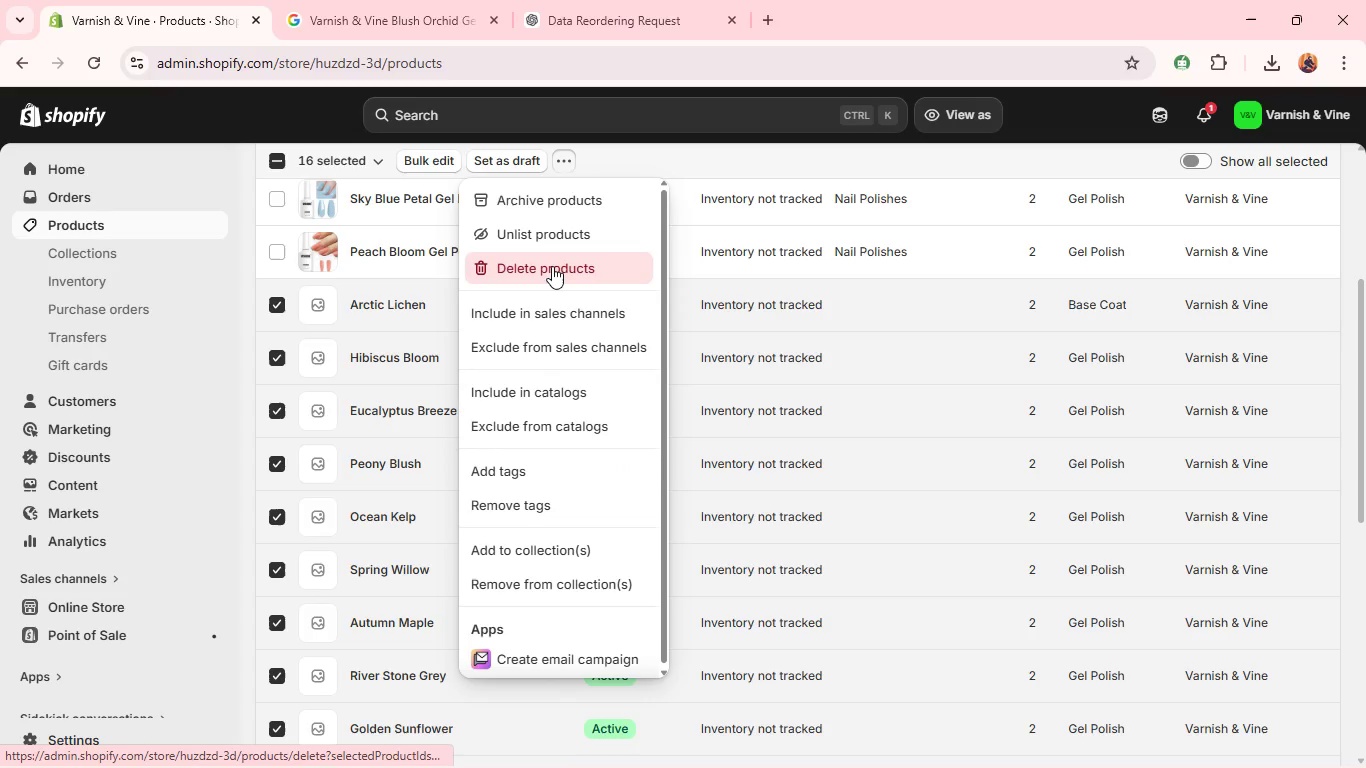 
wait(5.14)
 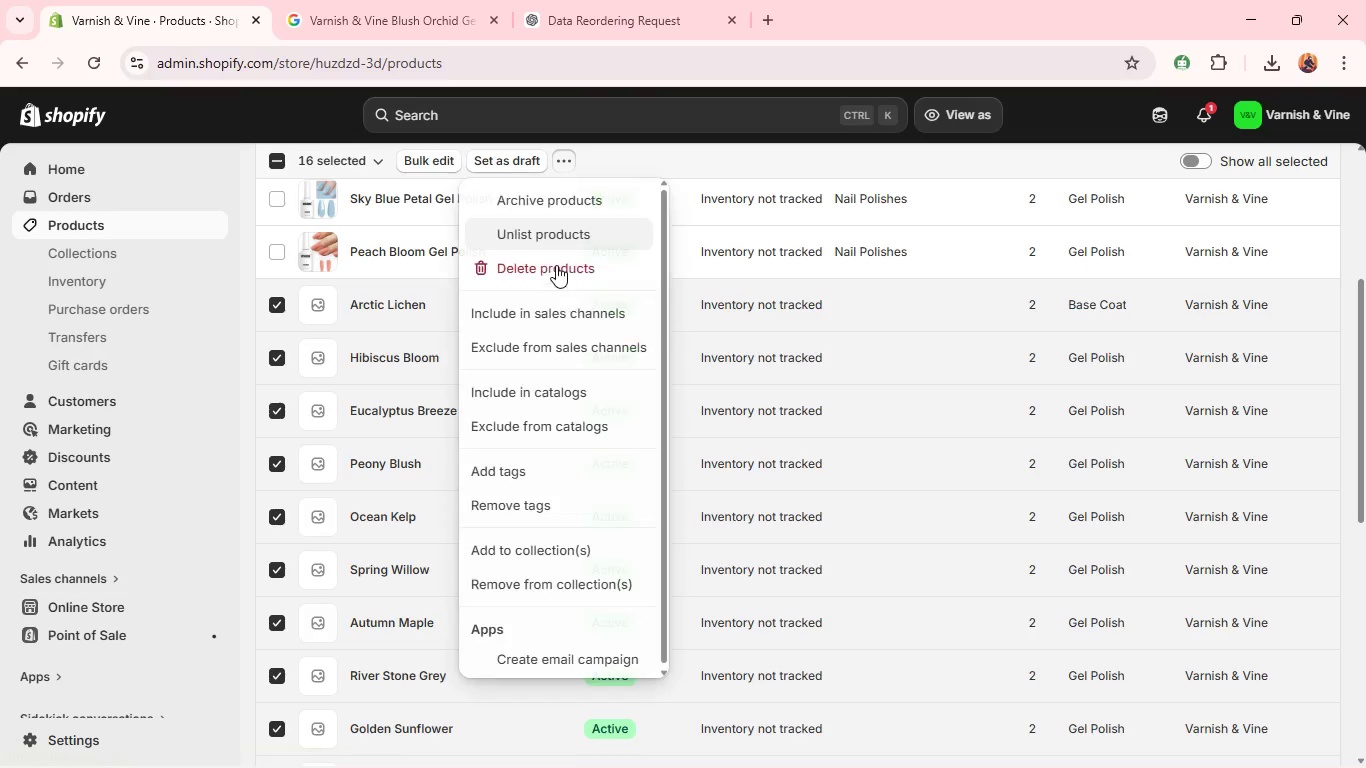 
left_click([552, 266])
 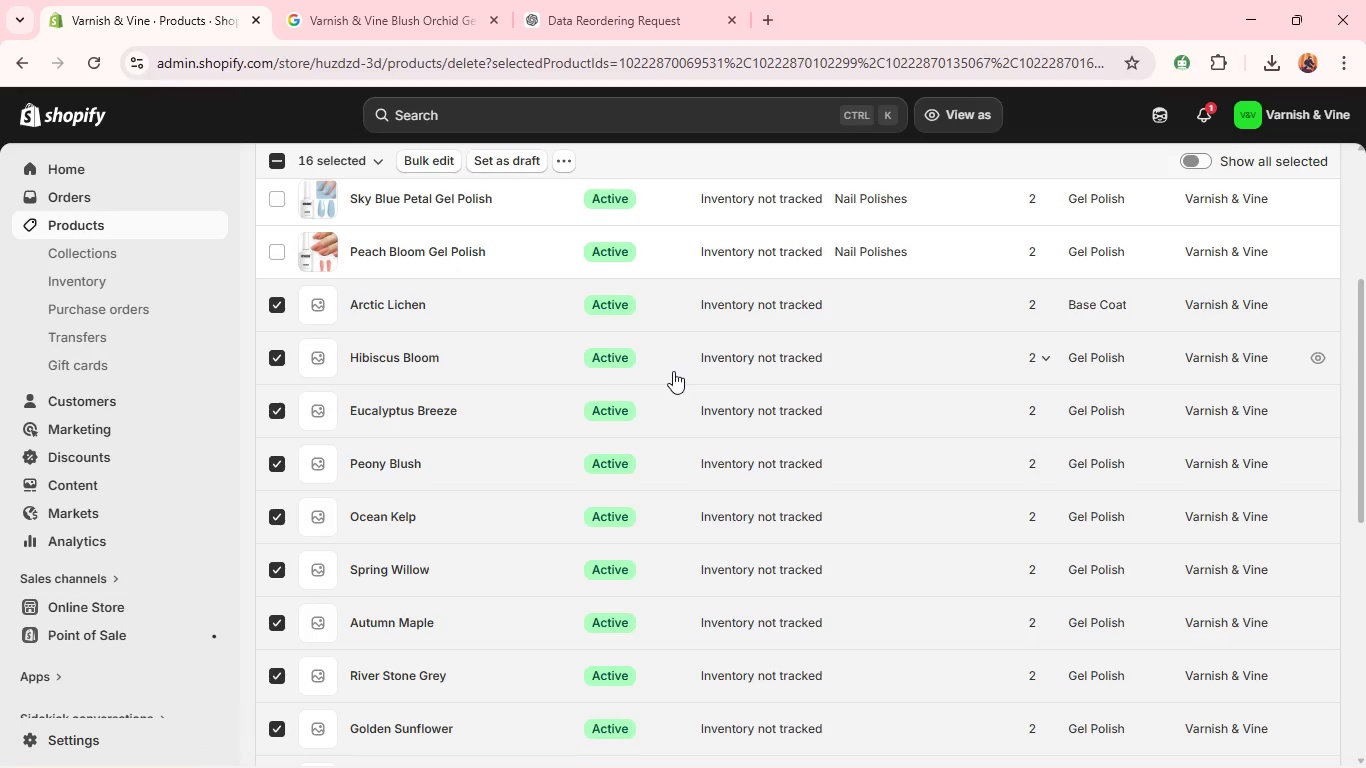 
wait(8.44)
 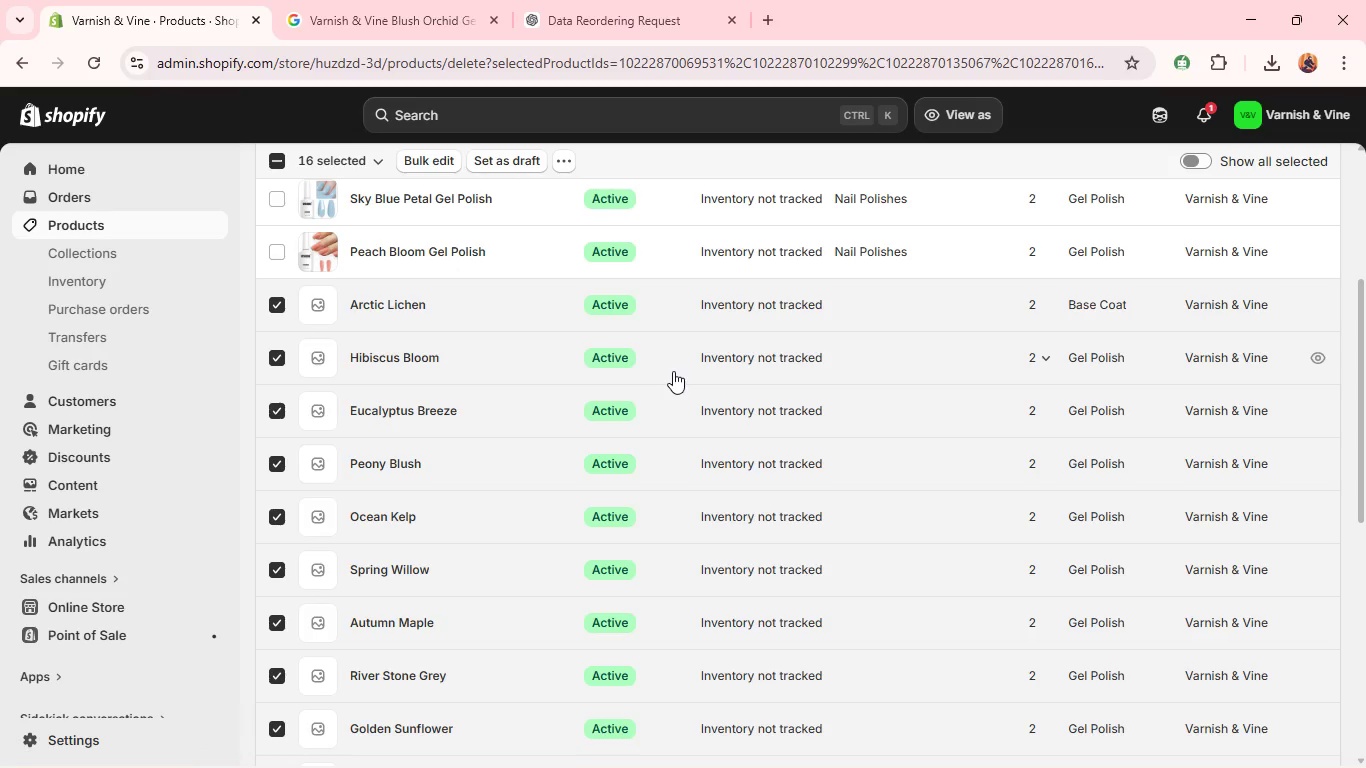 
left_click([942, 495])
 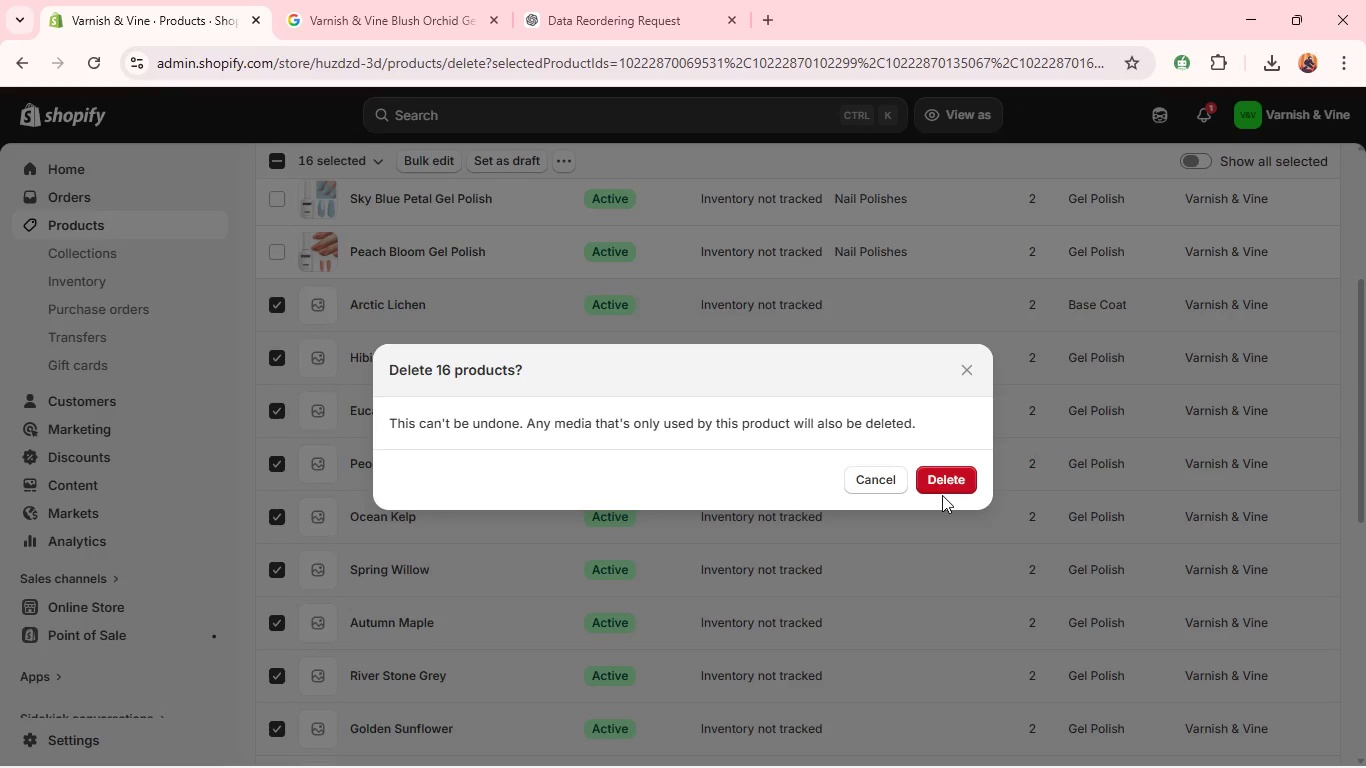 
wait(11.36)
 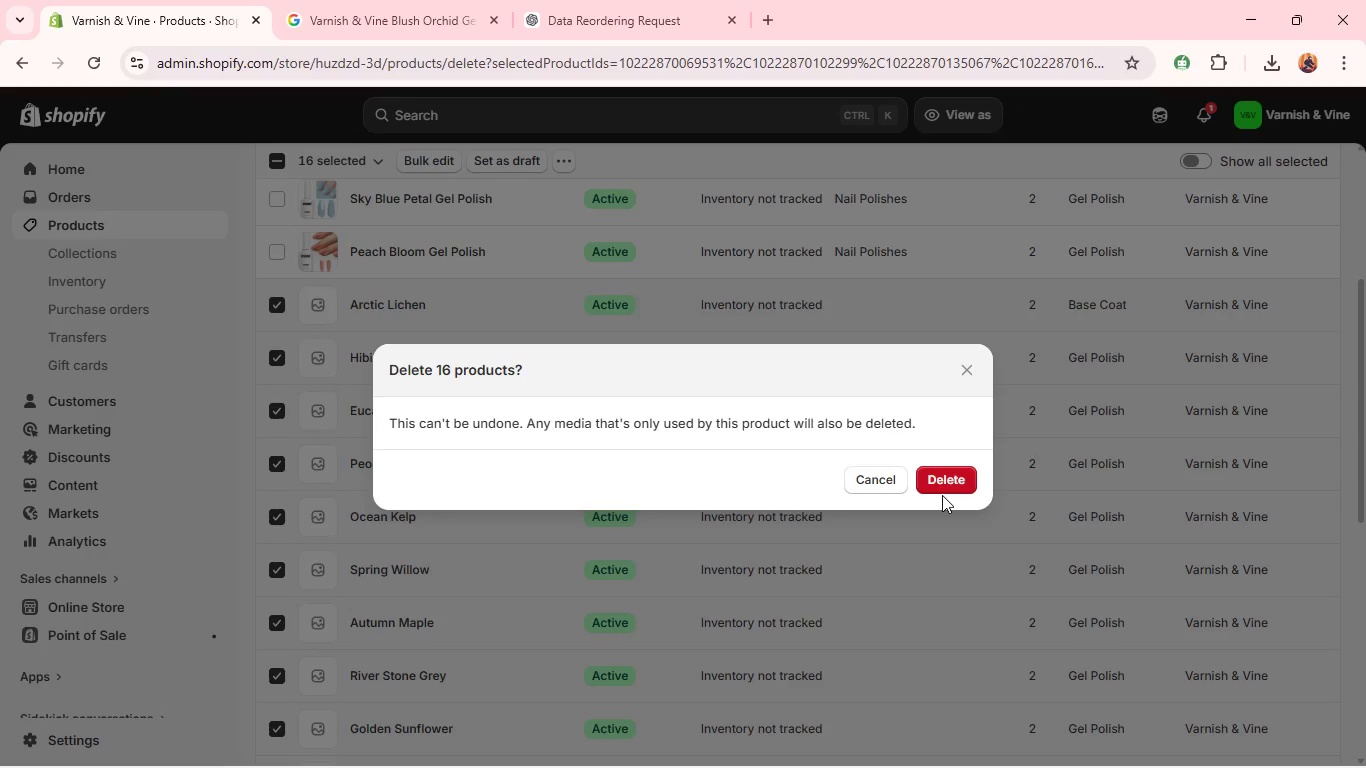 
left_click([930, 476])
 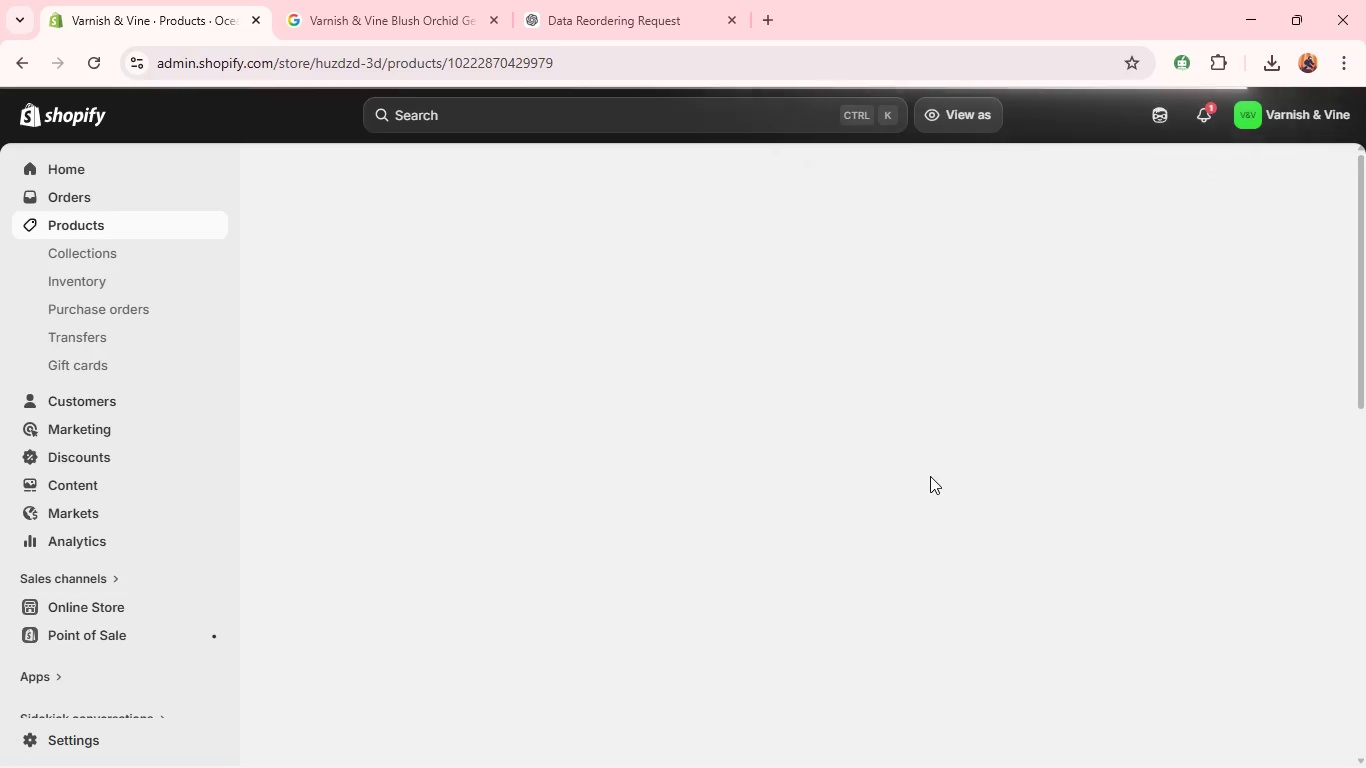 
wait(20.64)
 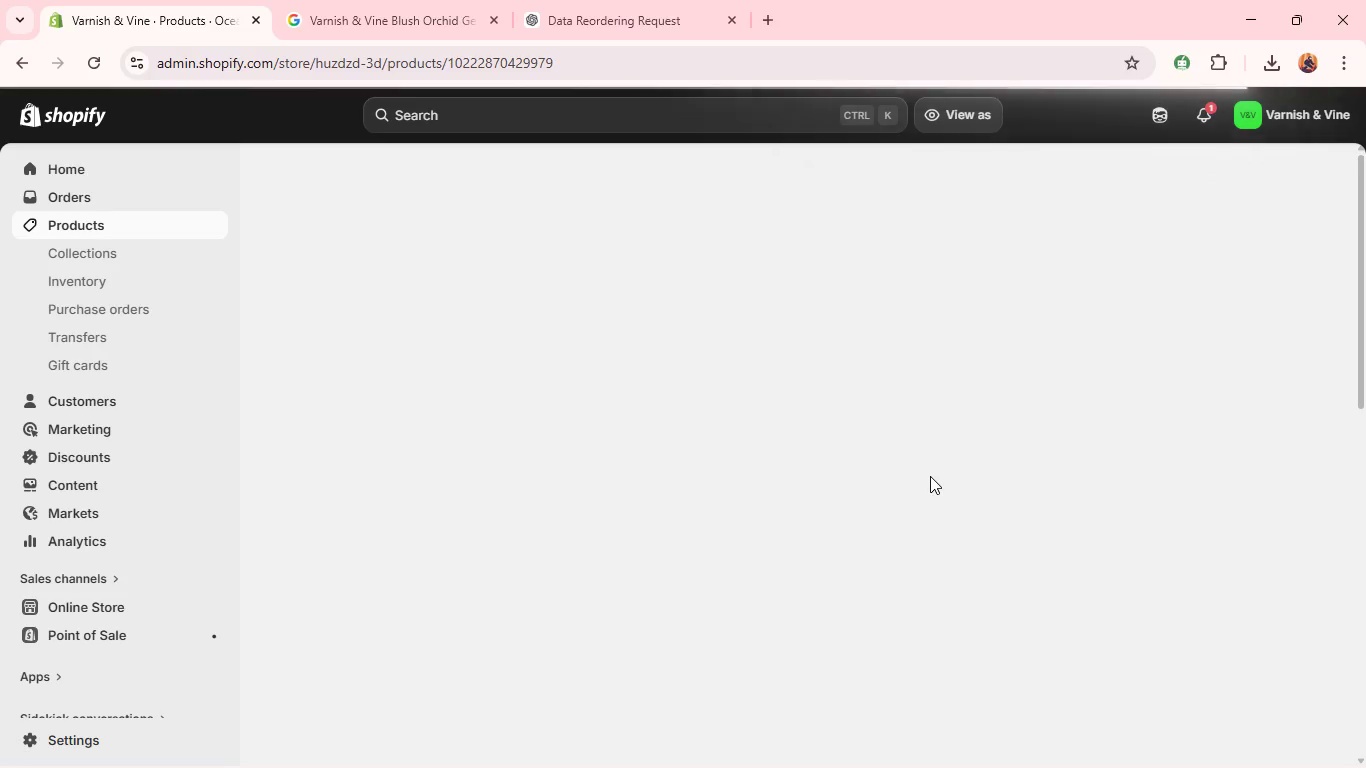 
left_click([330, 172])
 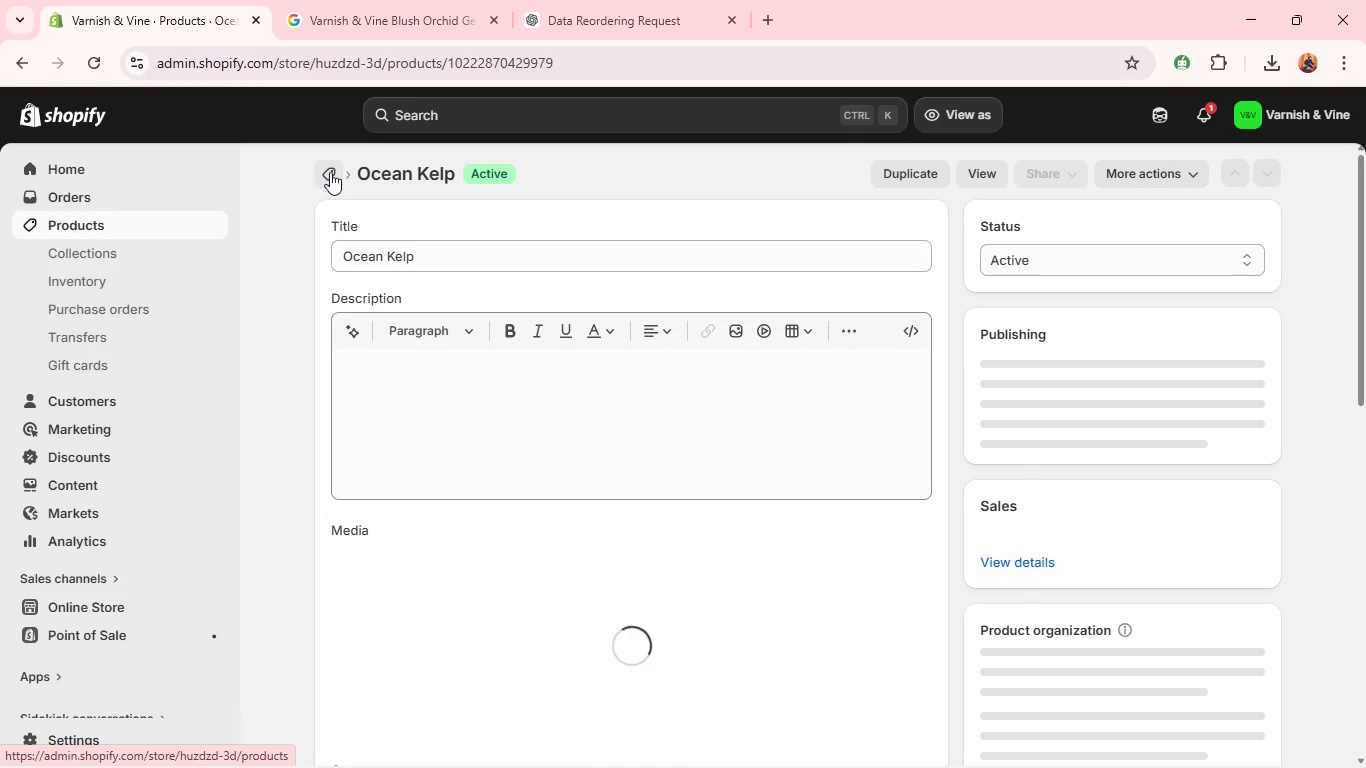 
wait(9.58)
 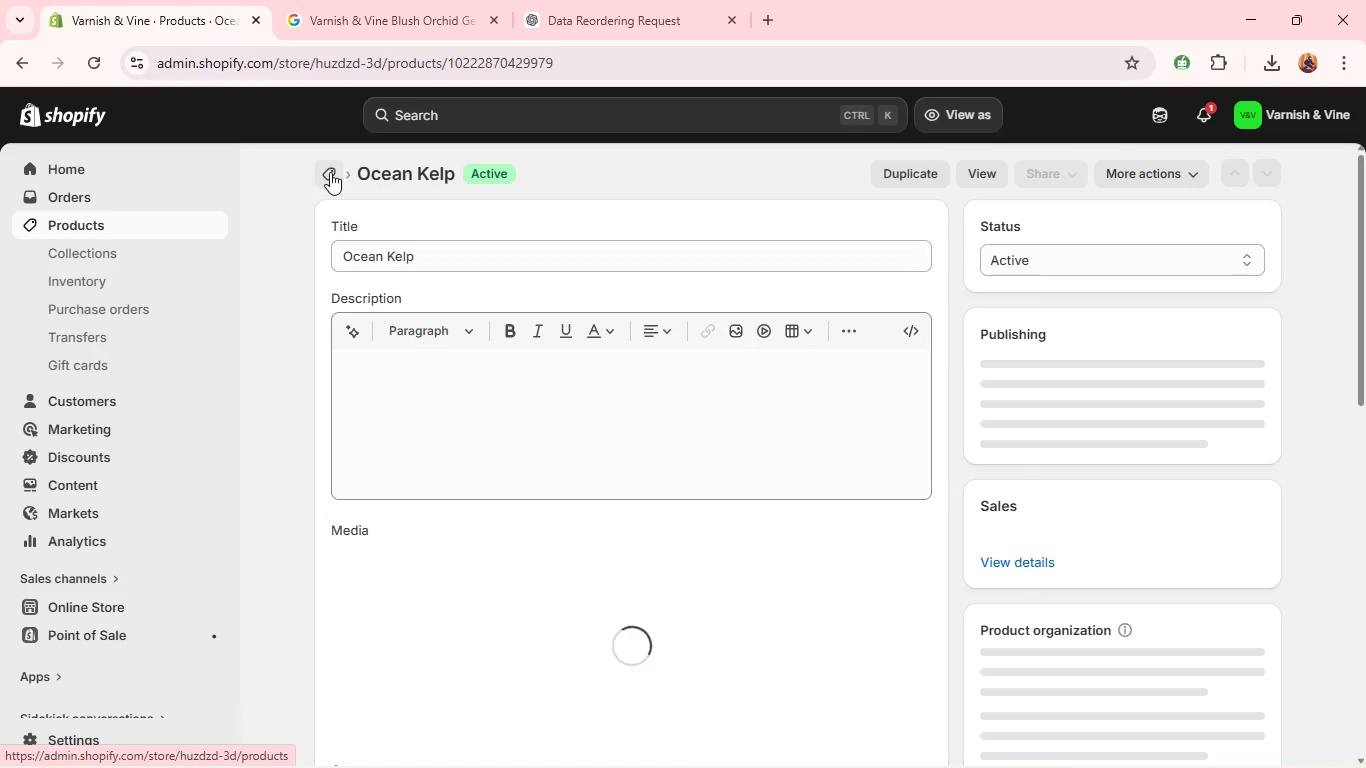 
left_click([330, 179])
 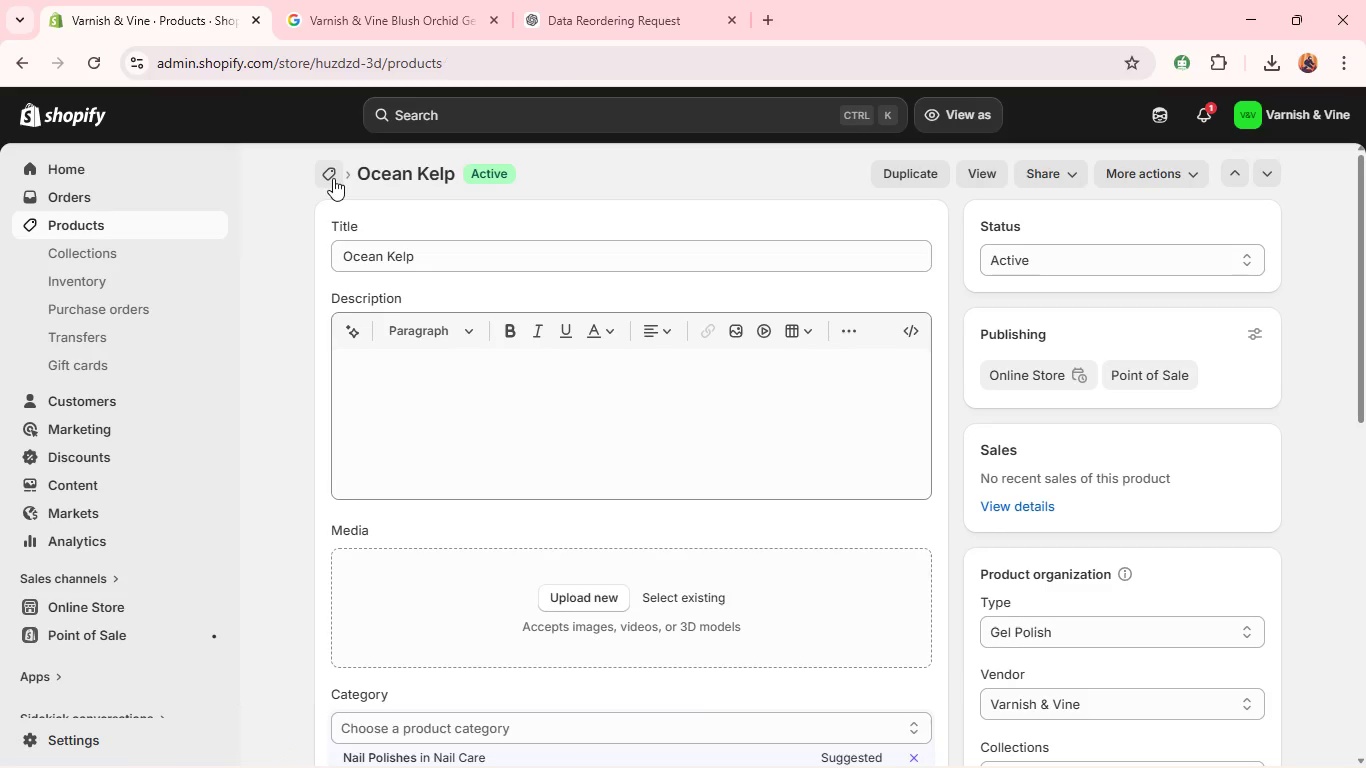 
left_click([333, 178])
 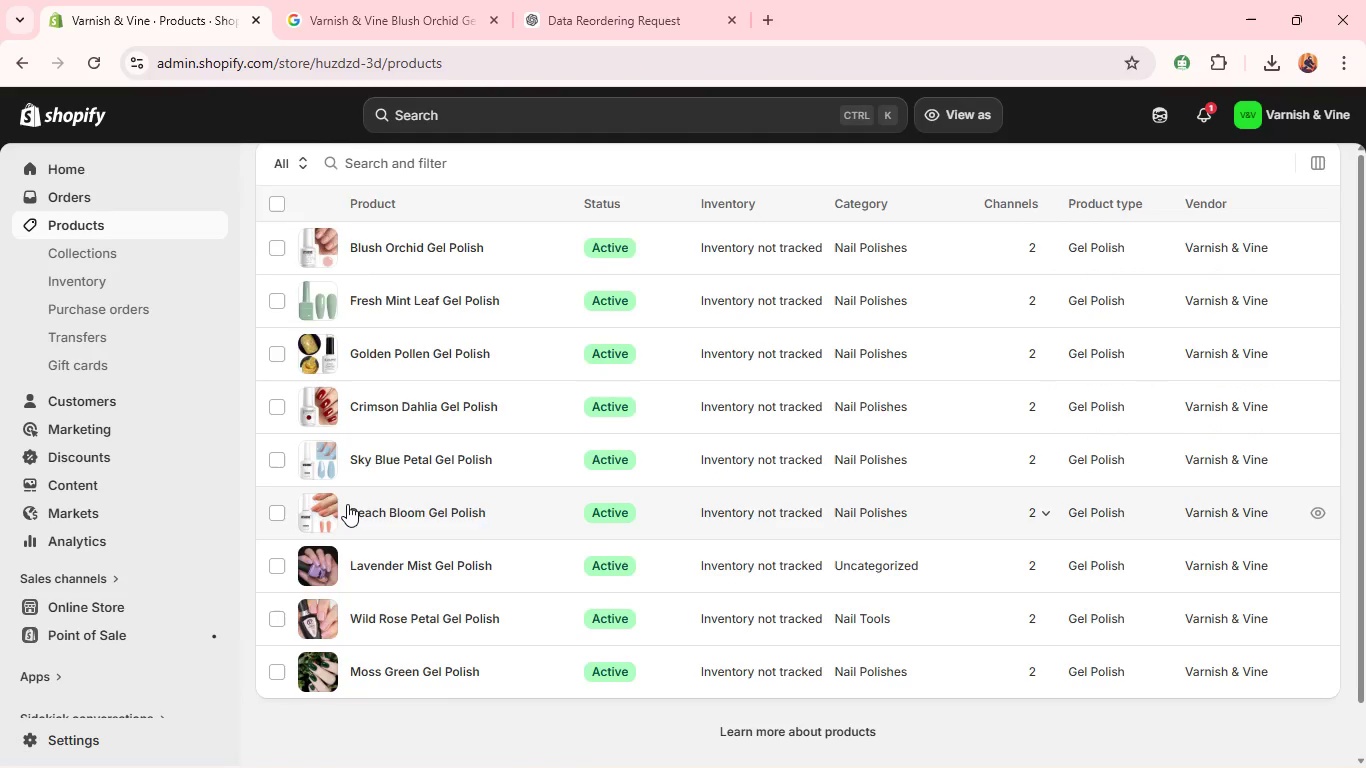 
wait(27.05)
 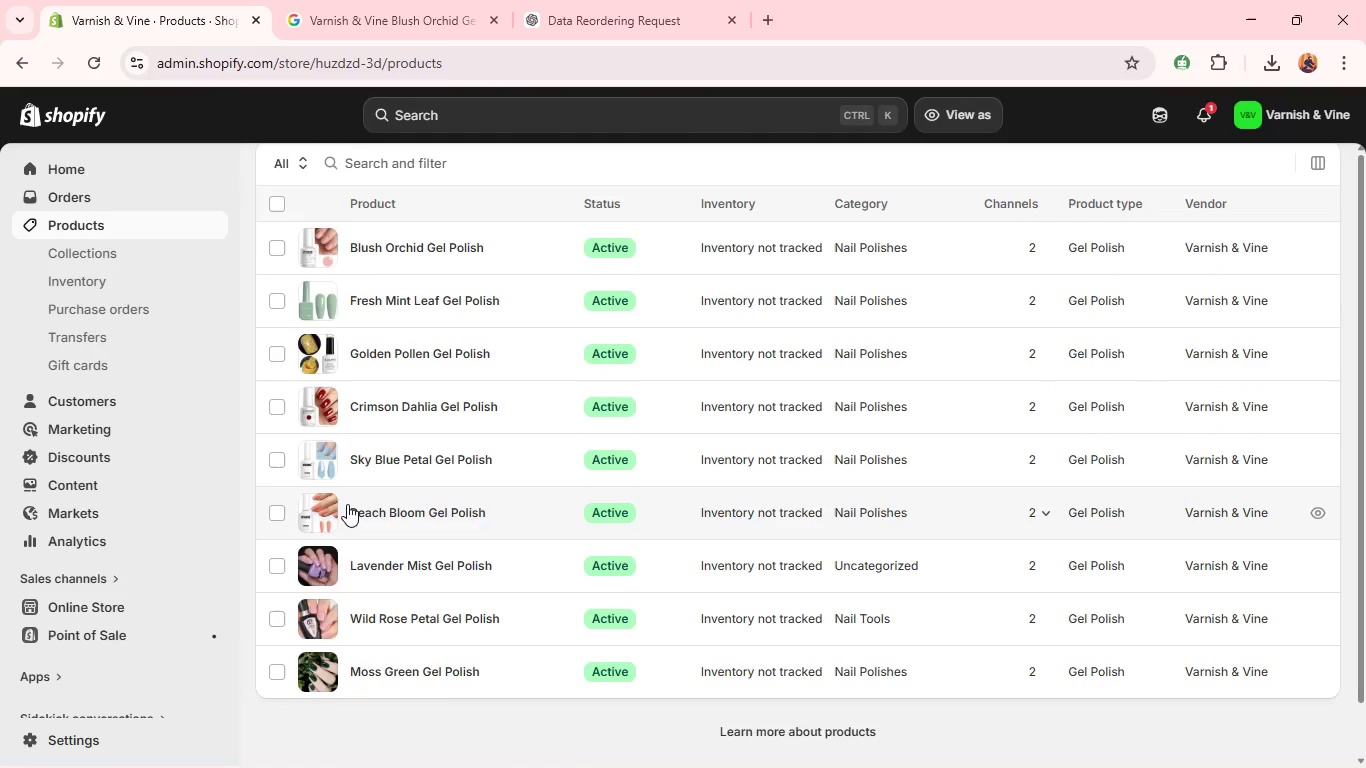 
left_click([320, 302])
 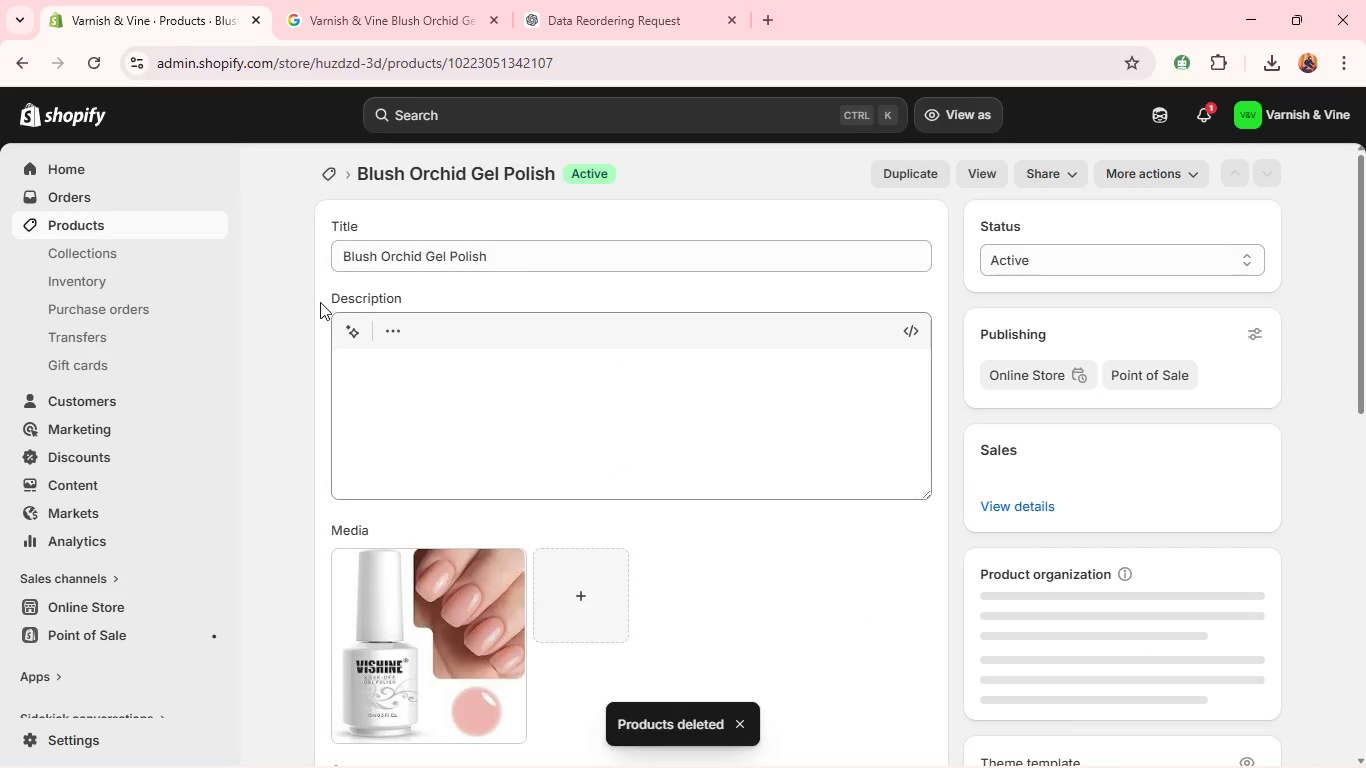 
wait(11.08)
 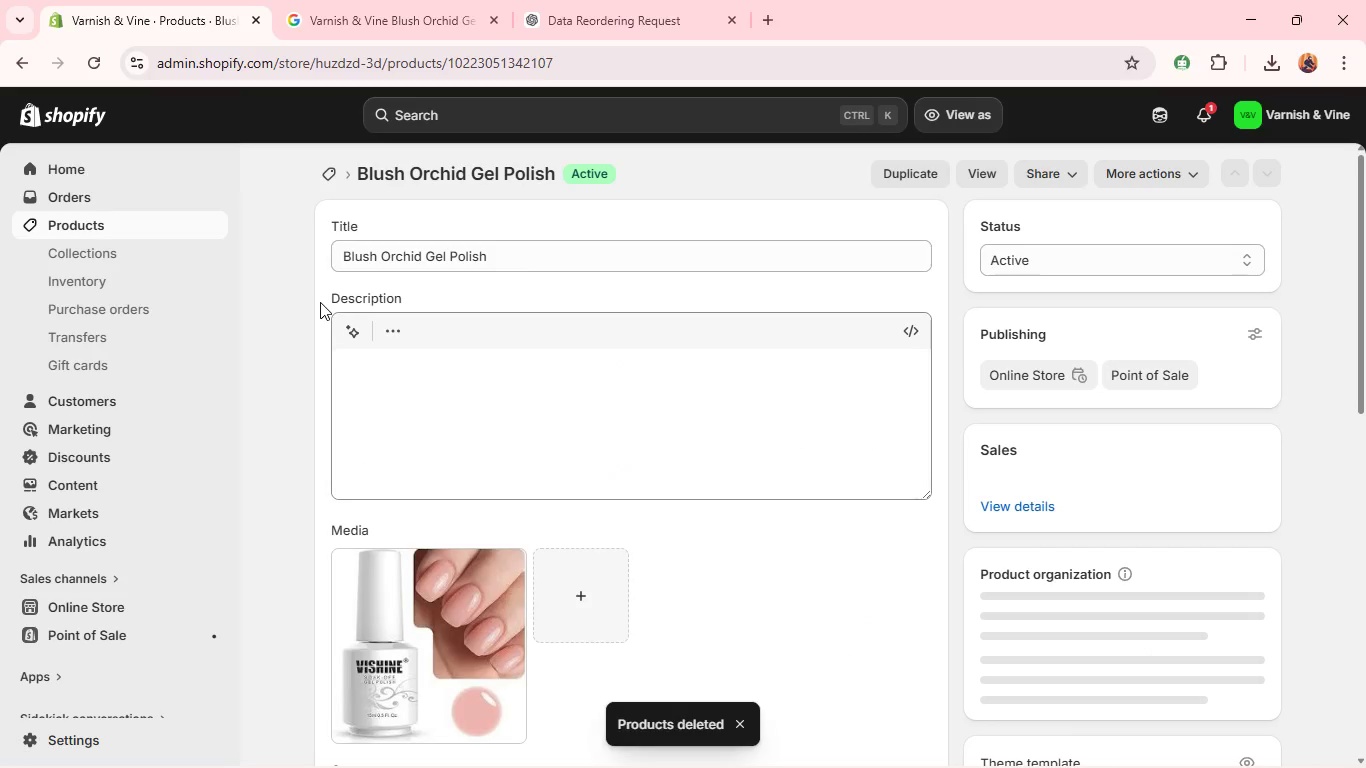 
left_click([885, 172])
 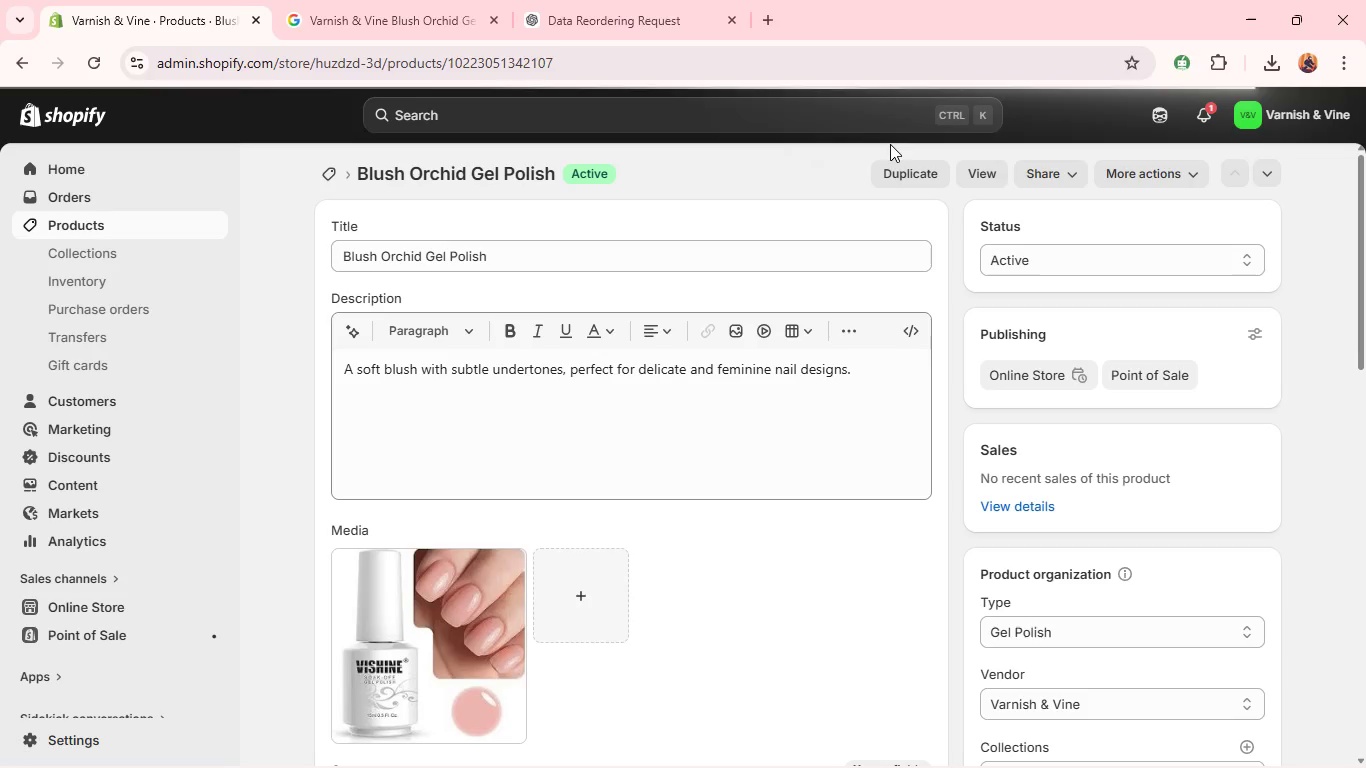 
wait(30.7)
 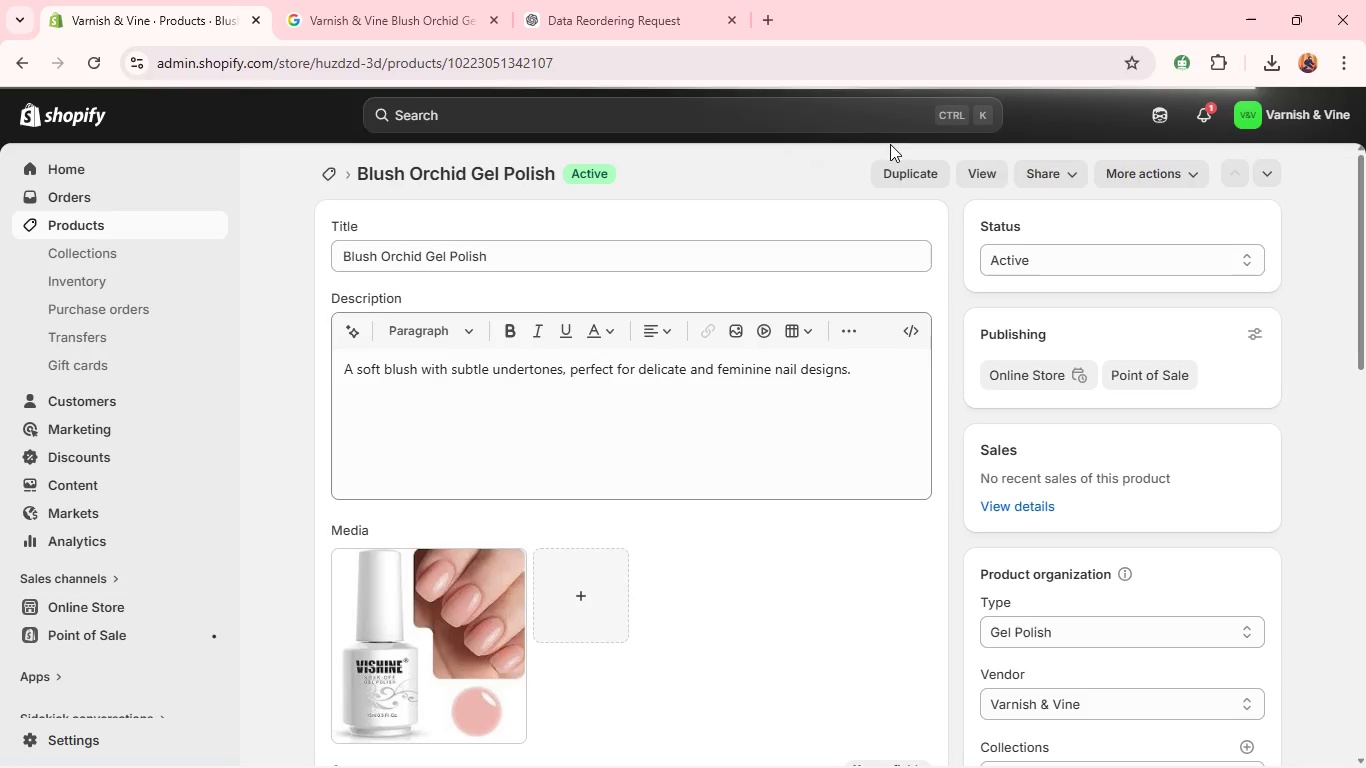 
left_click([889, 665])
 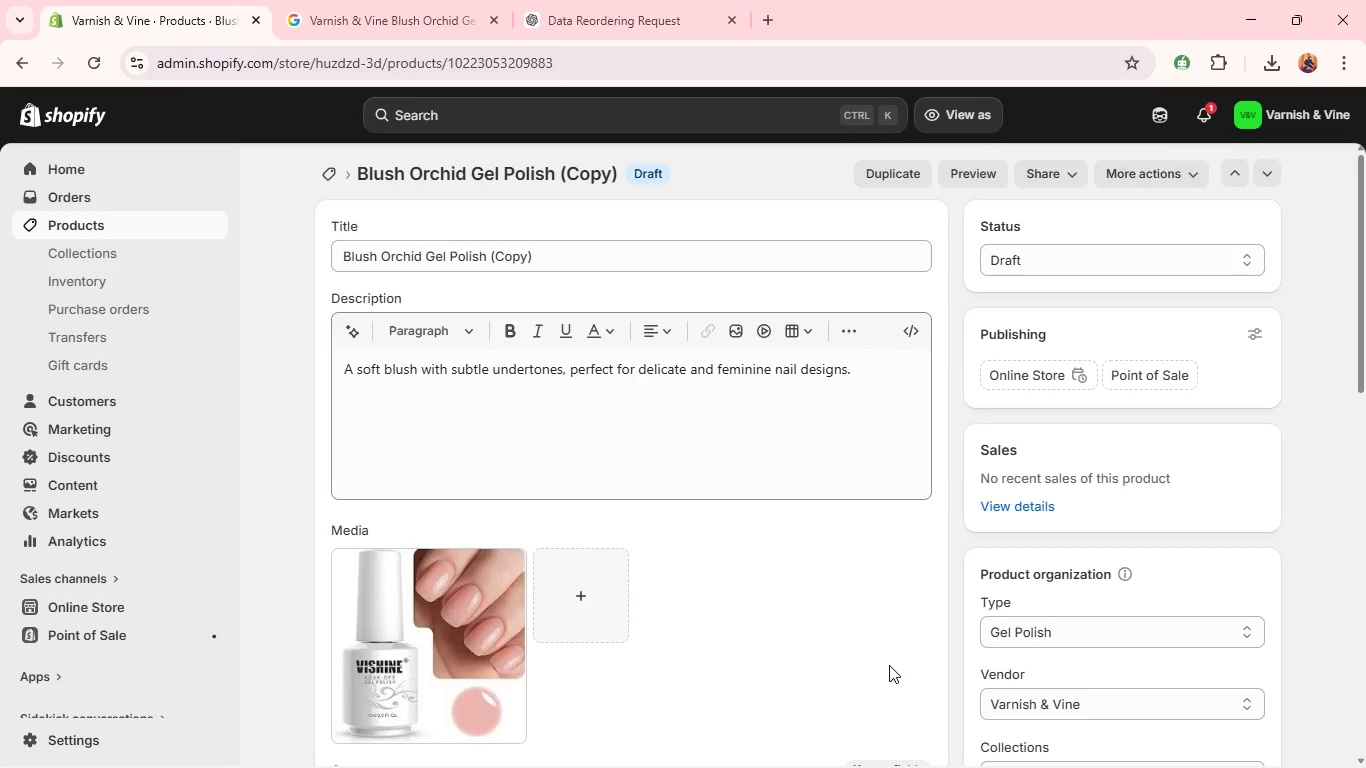 
wait(13.52)
 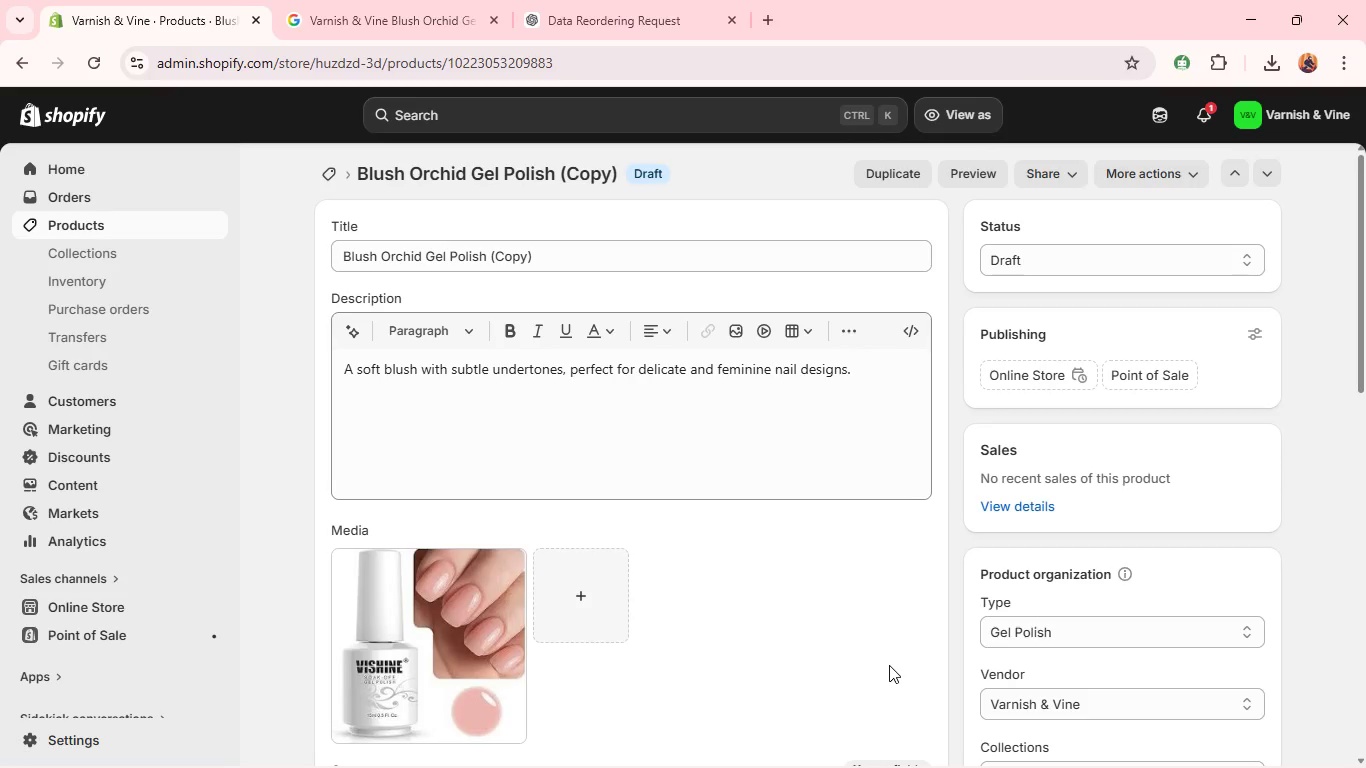 
double_click([598, 251])
 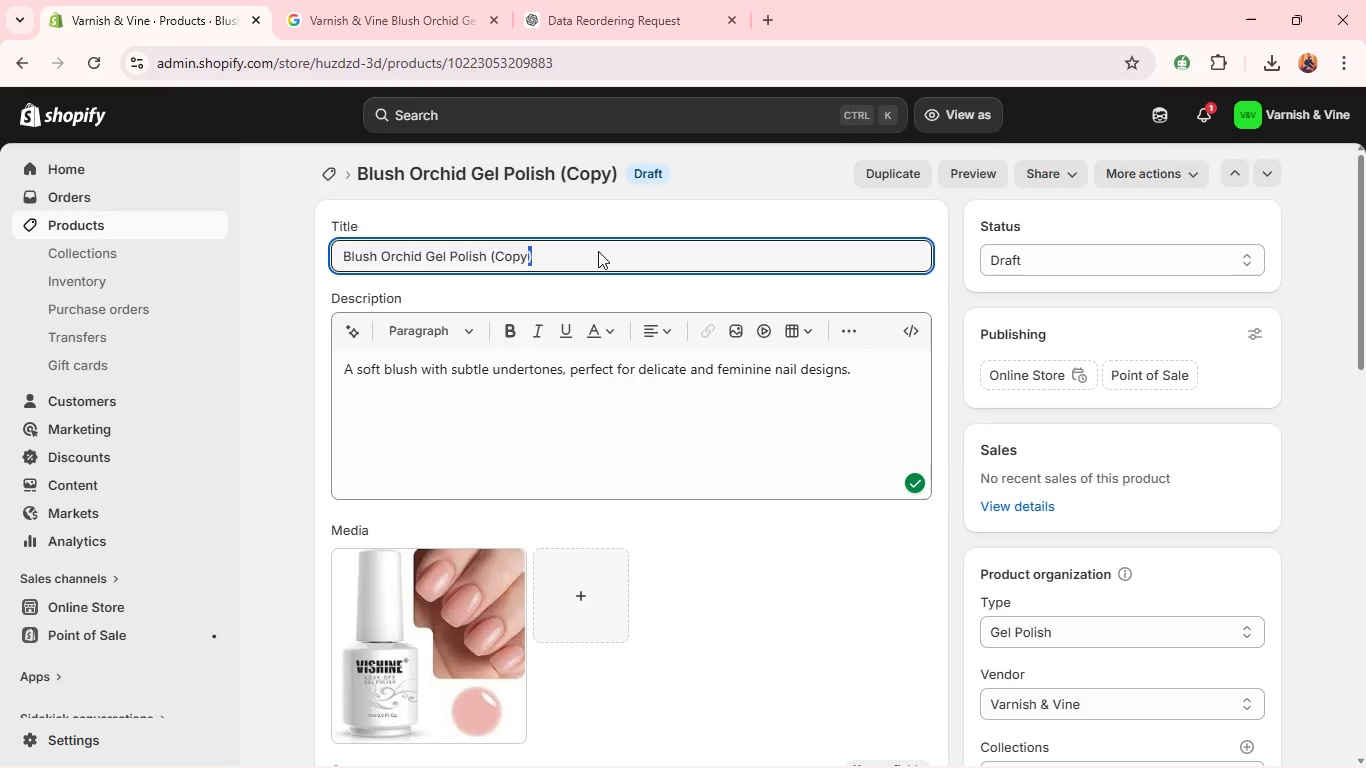 
triple_click([598, 251])
 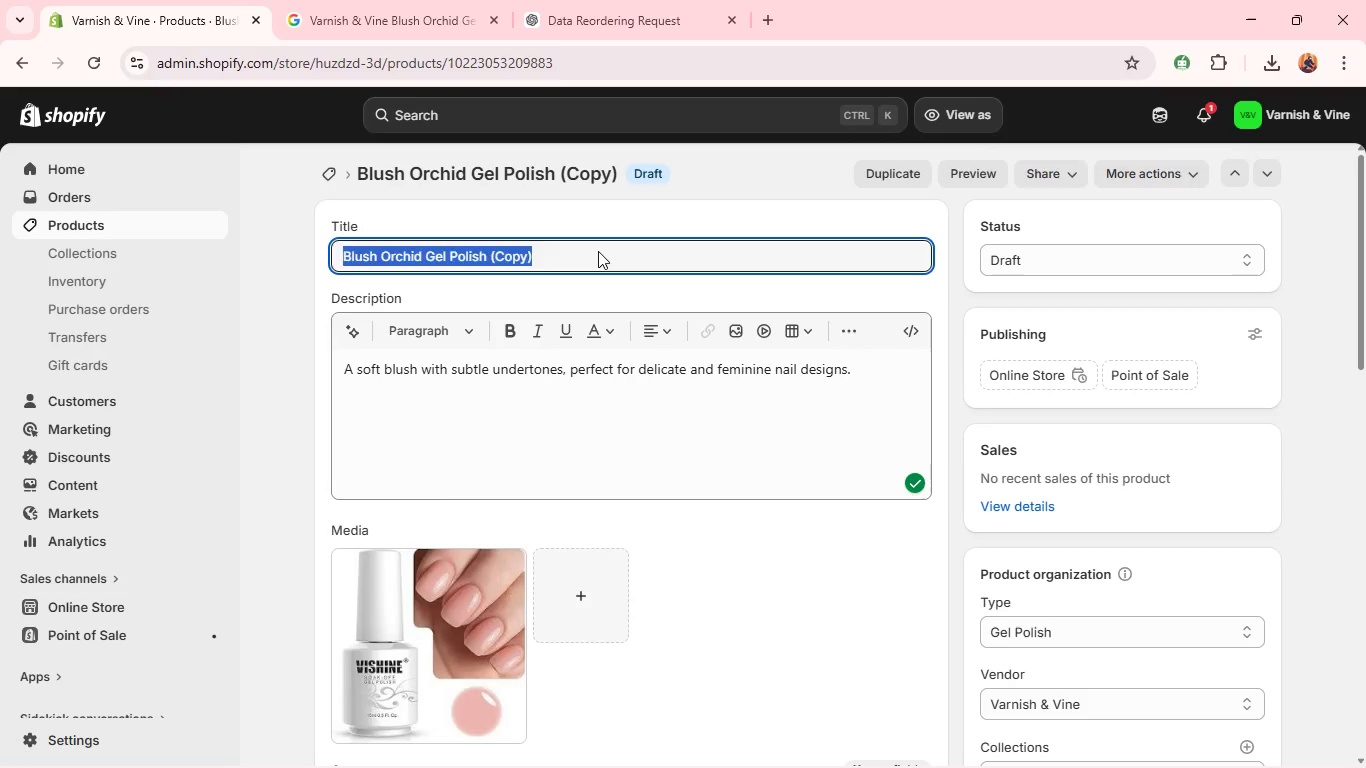 
key(Backspace)
 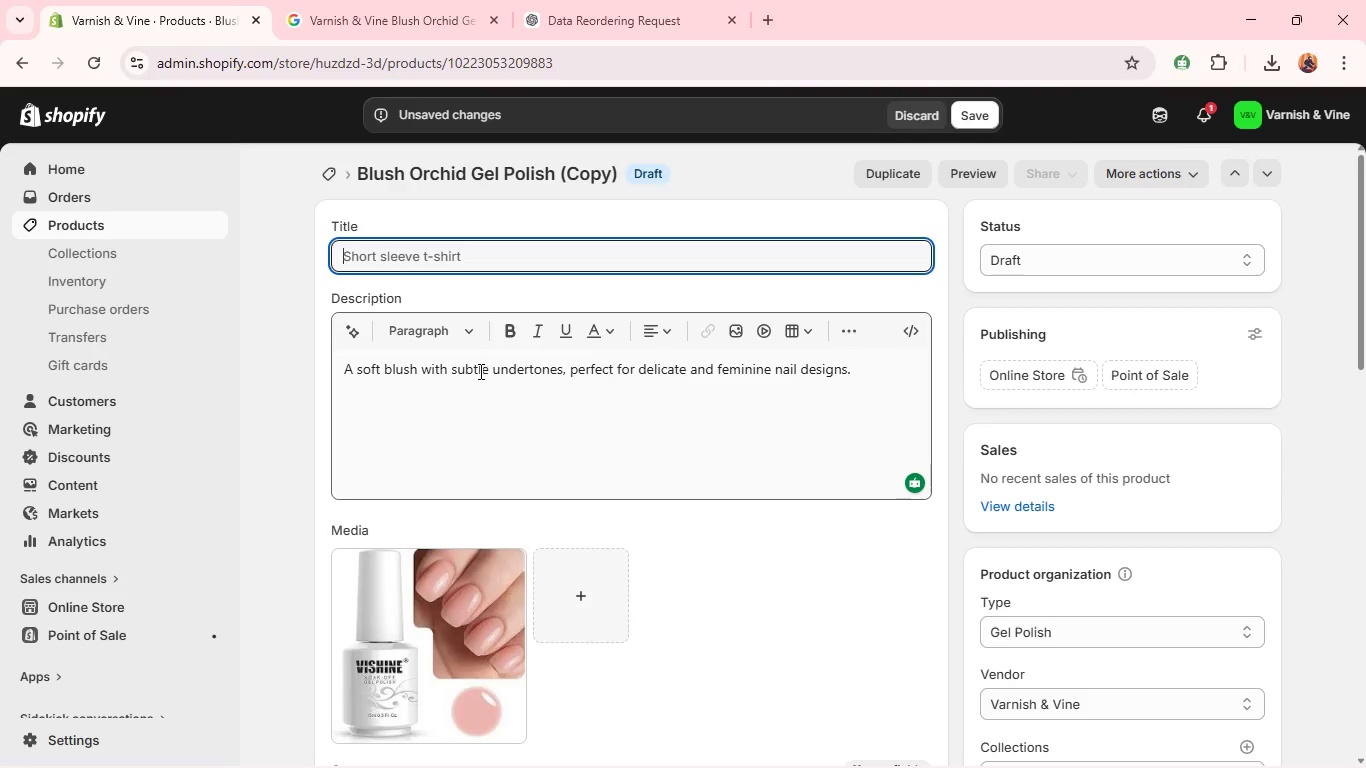 
double_click([479, 371])
 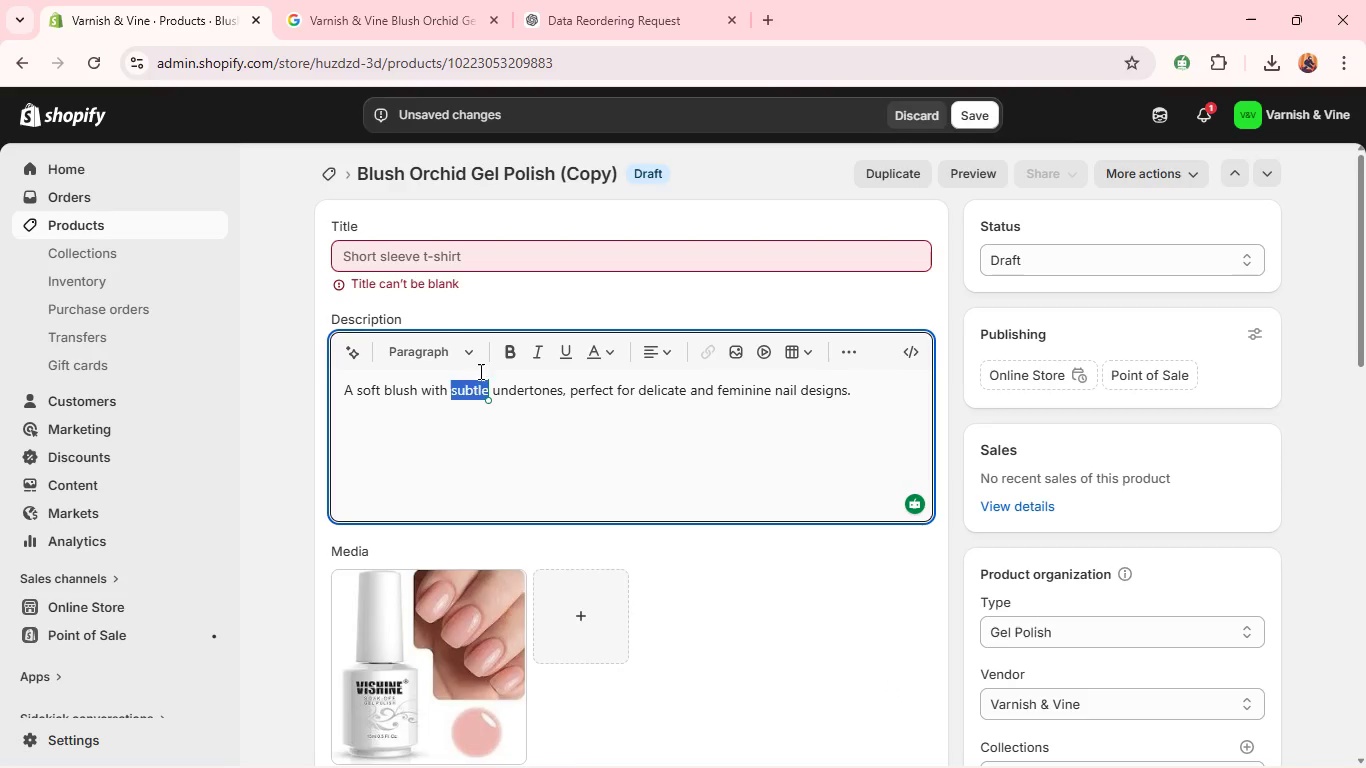 
triple_click([479, 371])
 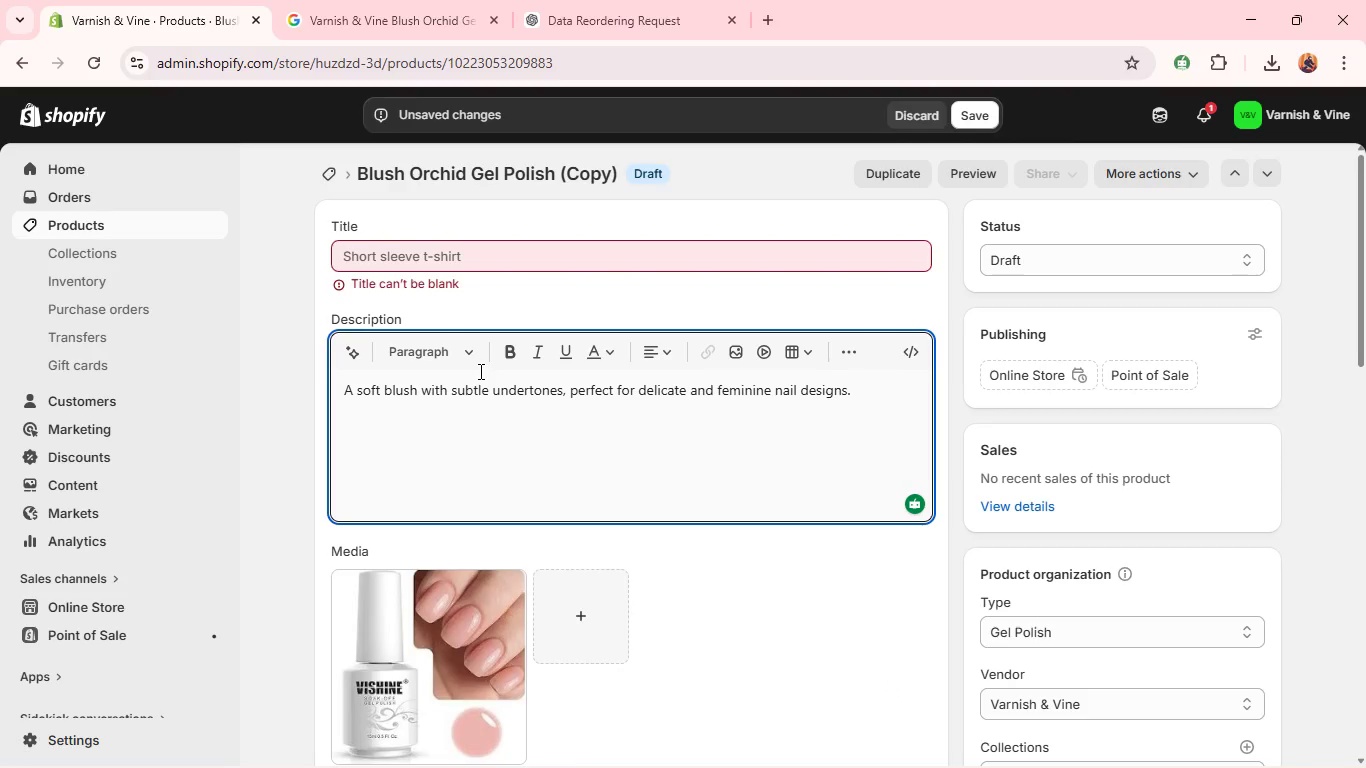 
key(Control+S)
 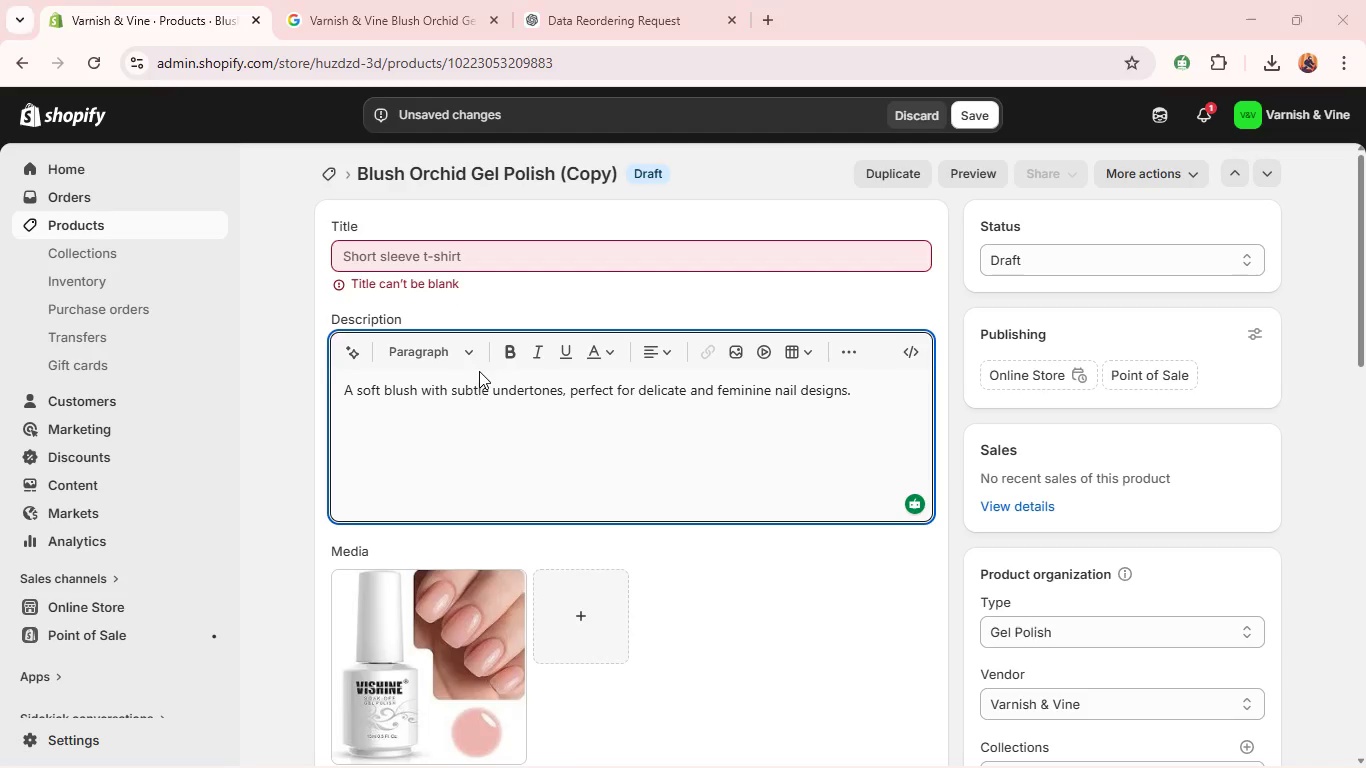 
key(Backspace)
 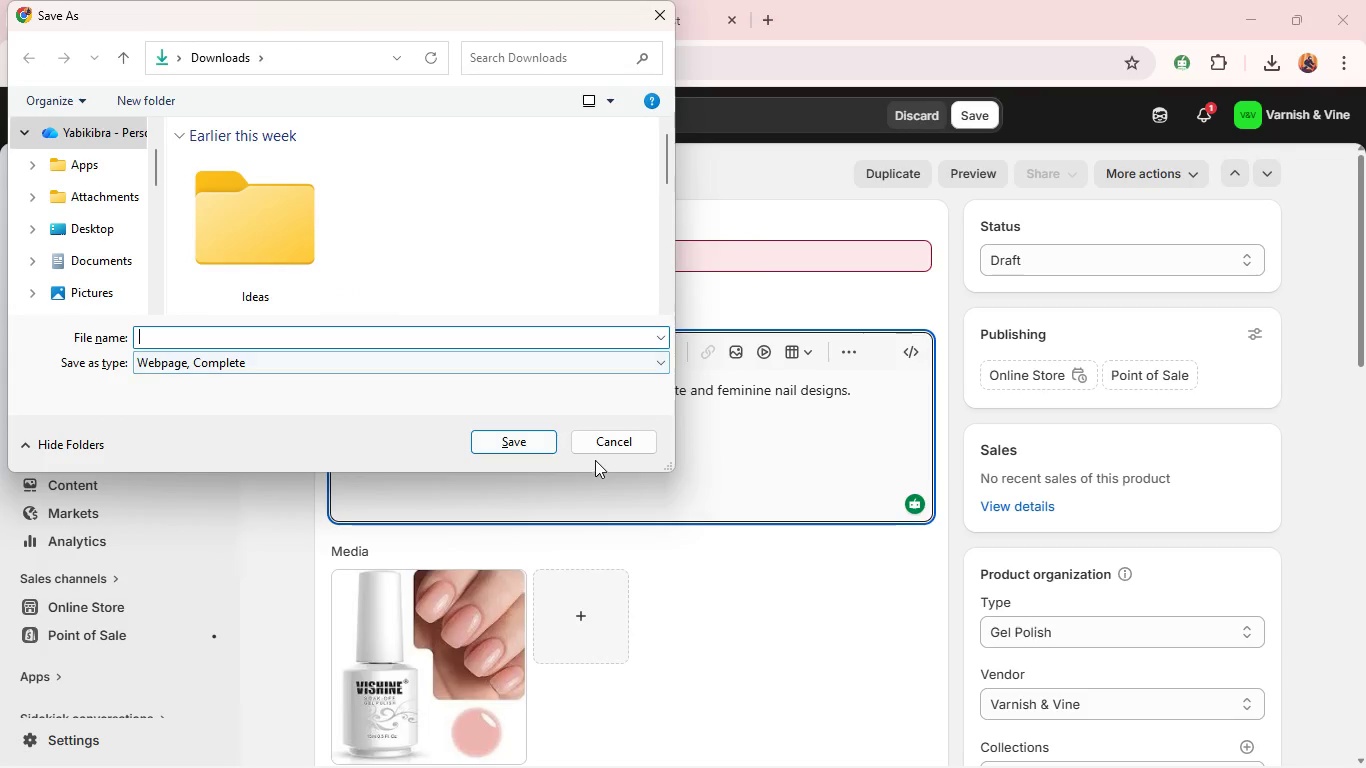 
left_click([601, 440])
 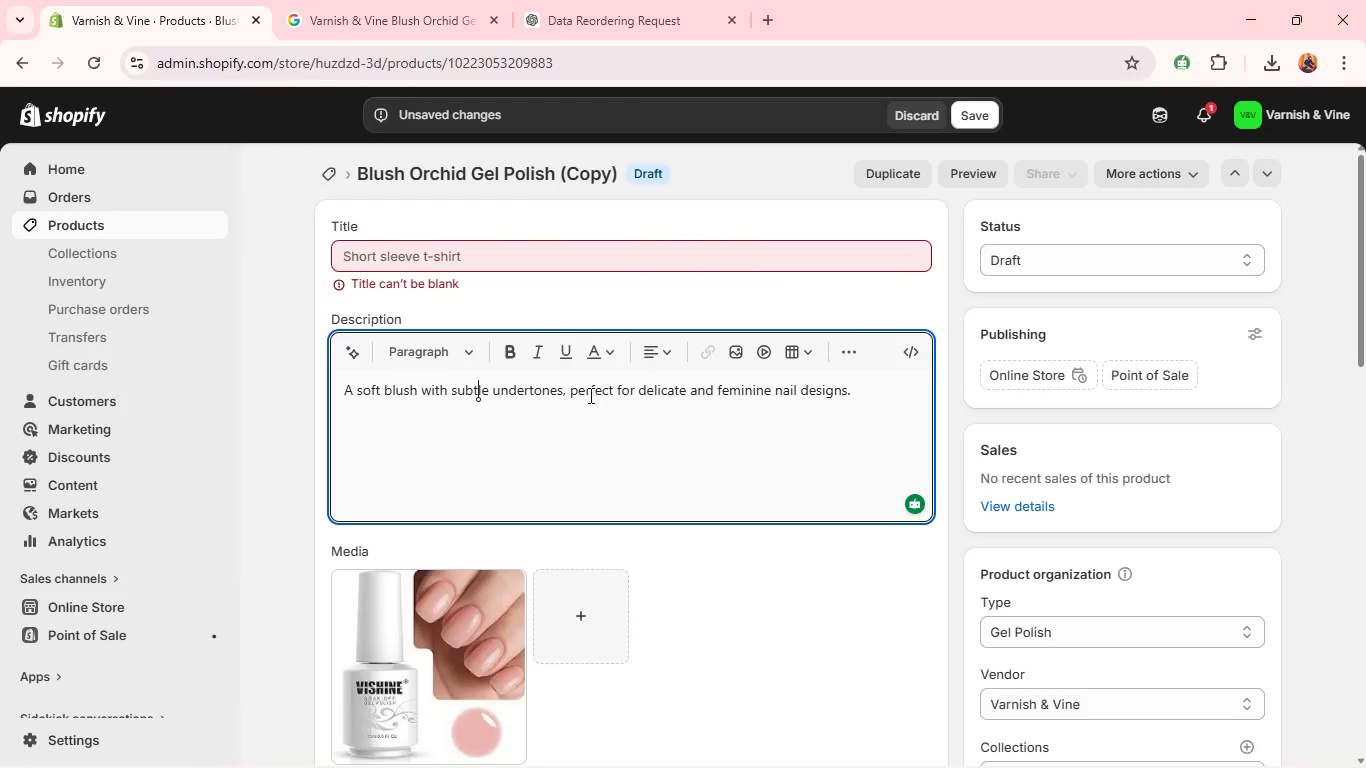 
left_click([587, 386])
 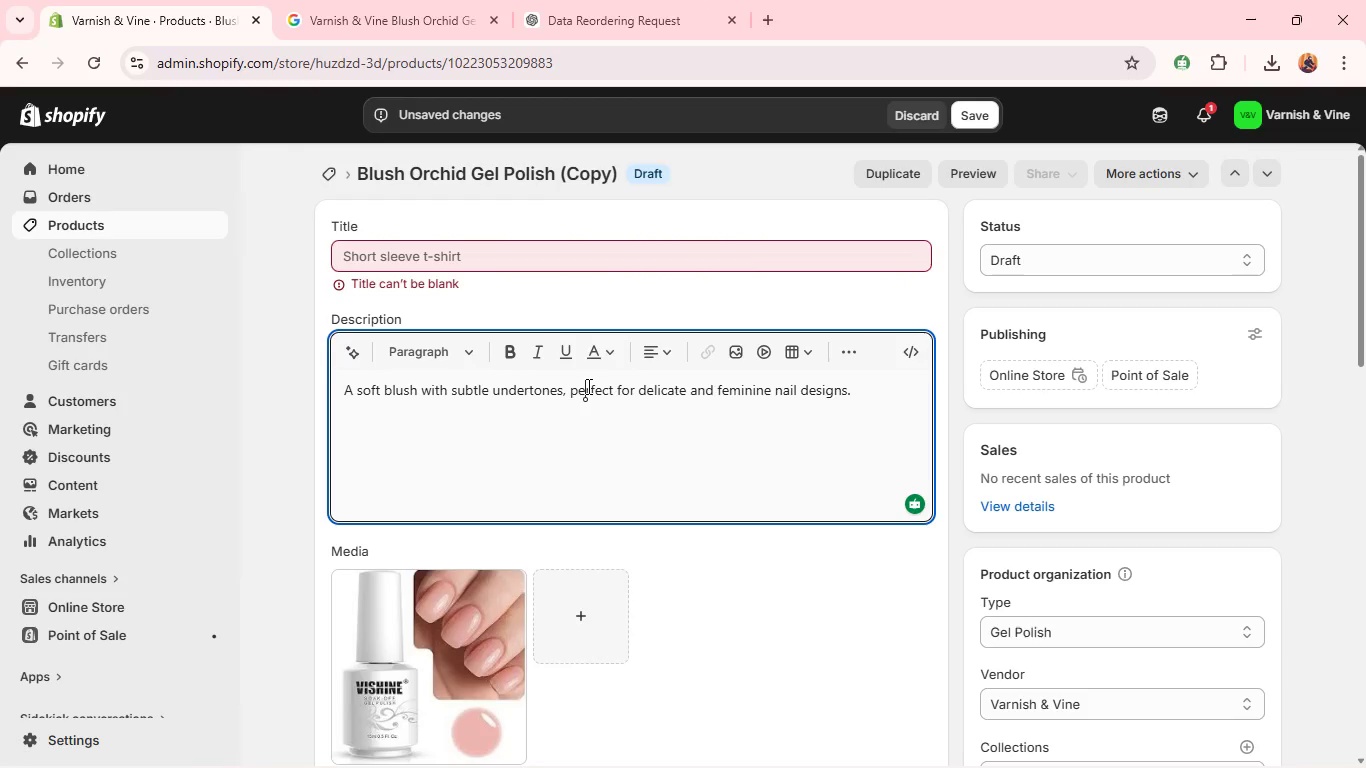 
key(Control+A)
 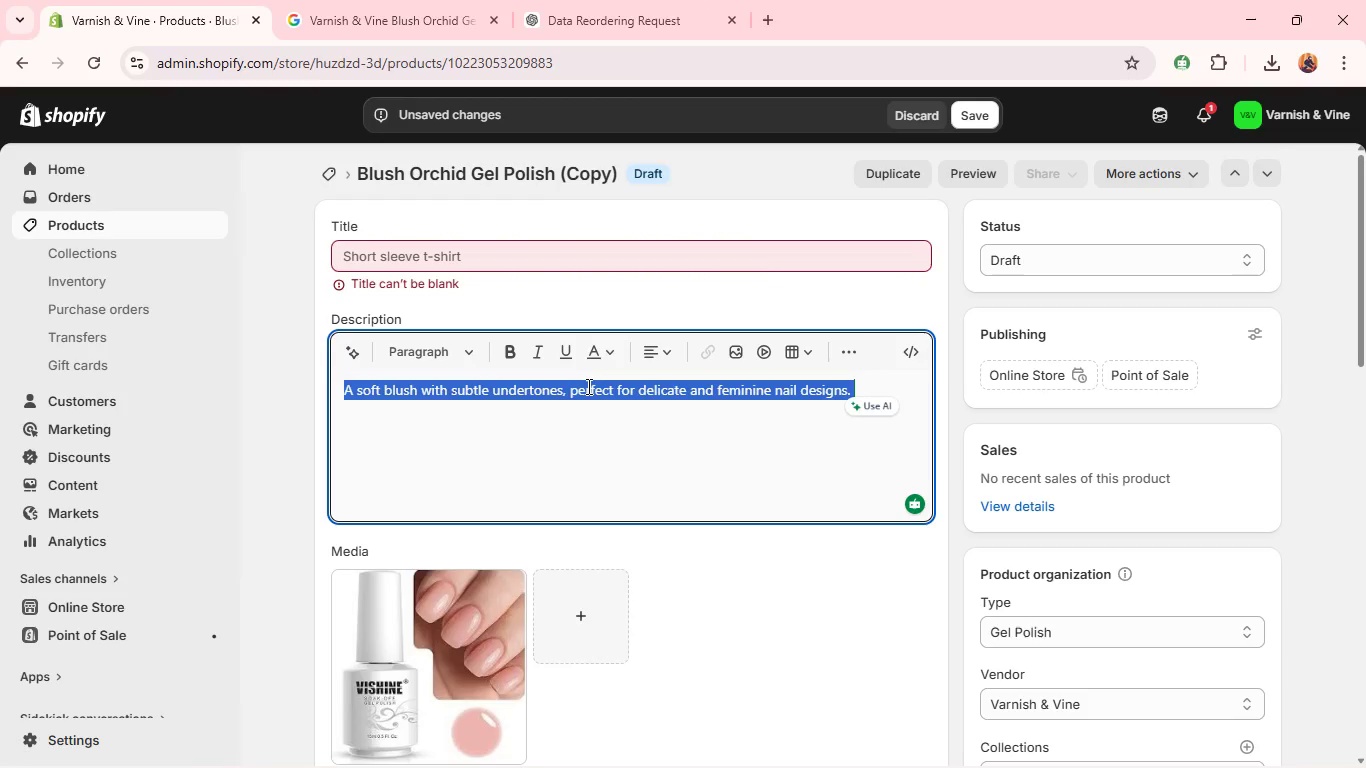 
key(Backspace)
 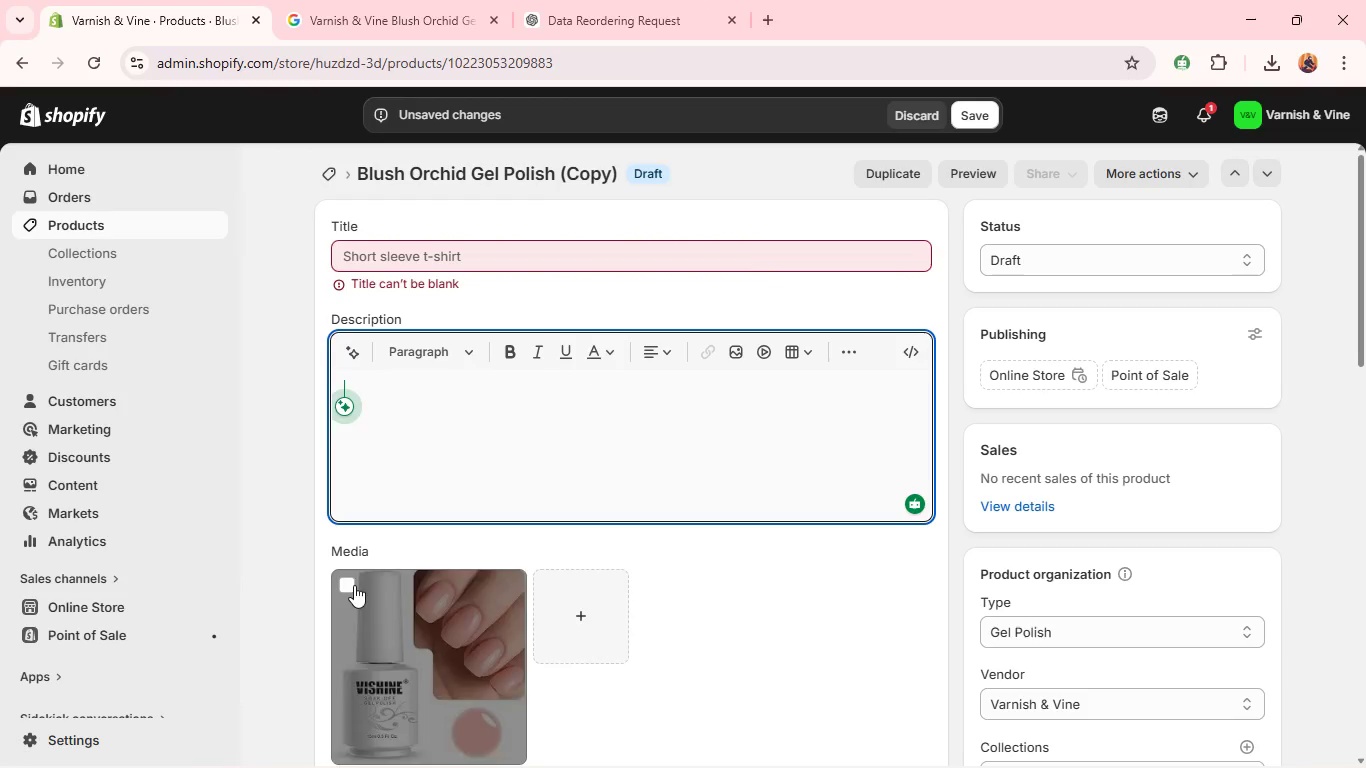 
left_click([346, 581])
 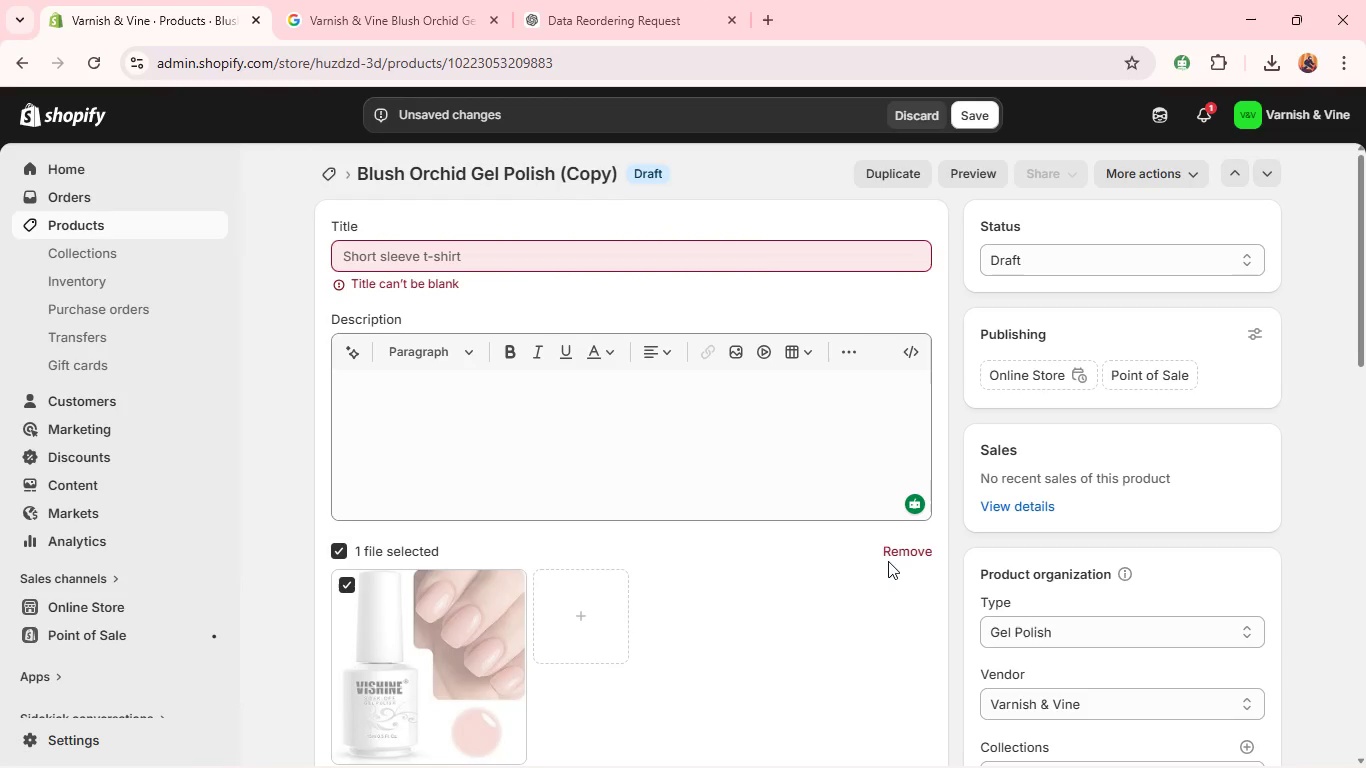 
left_click([900, 558])
 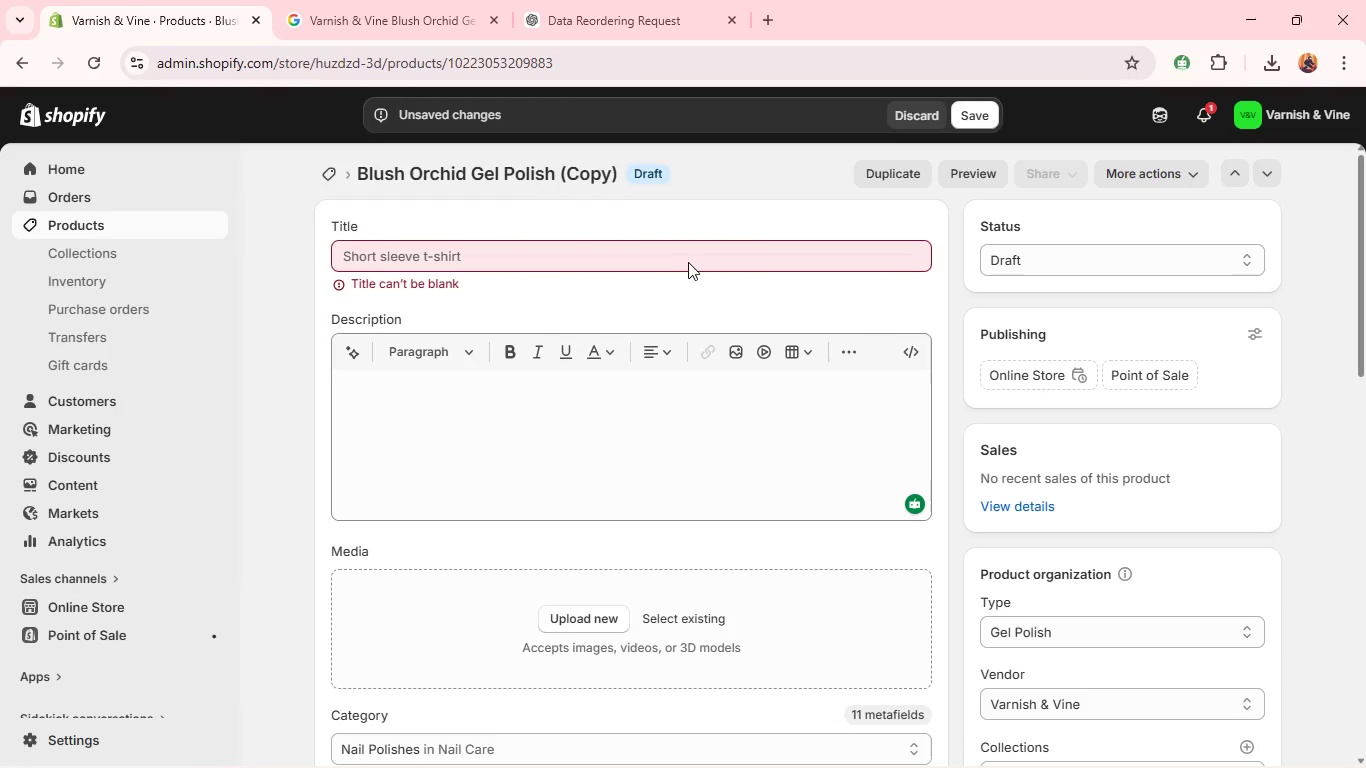 
left_click([693, 254])
 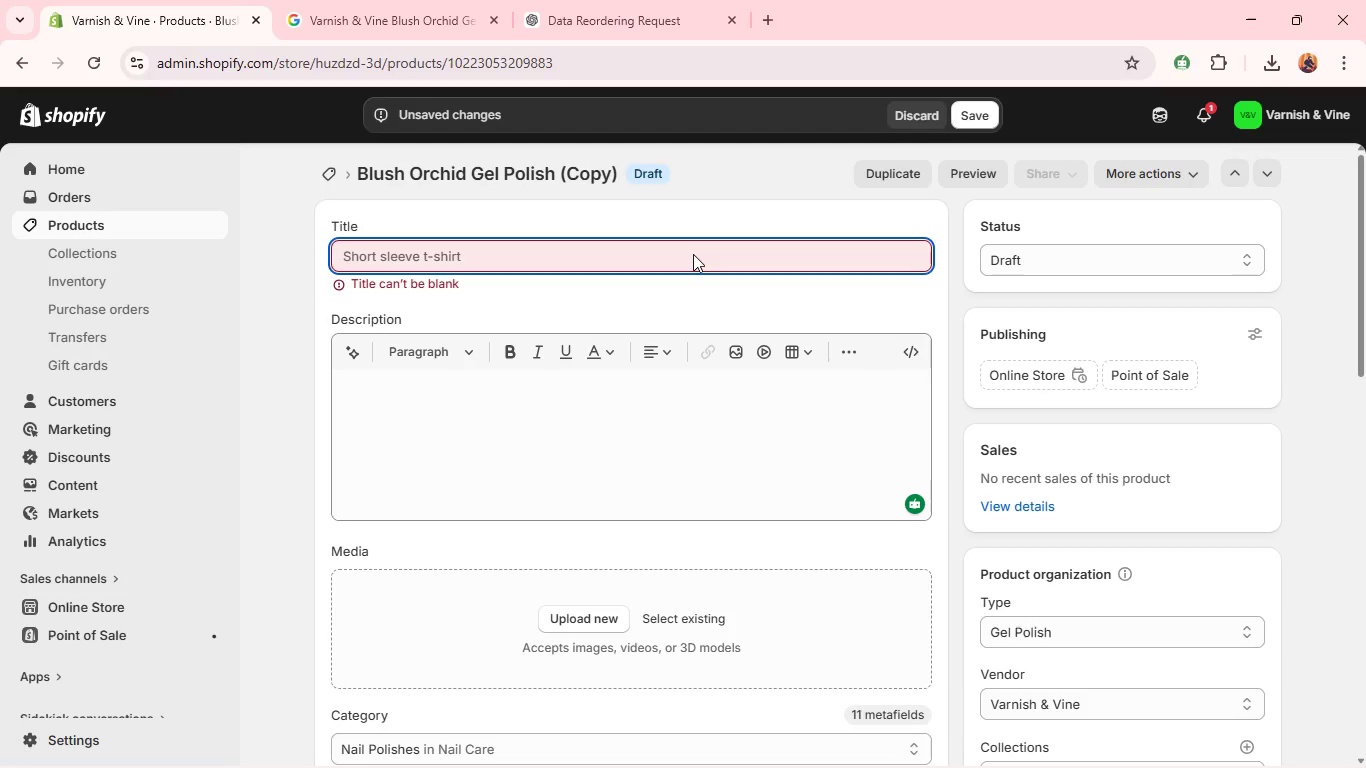 
type(Violet Bloom Get Polish )
 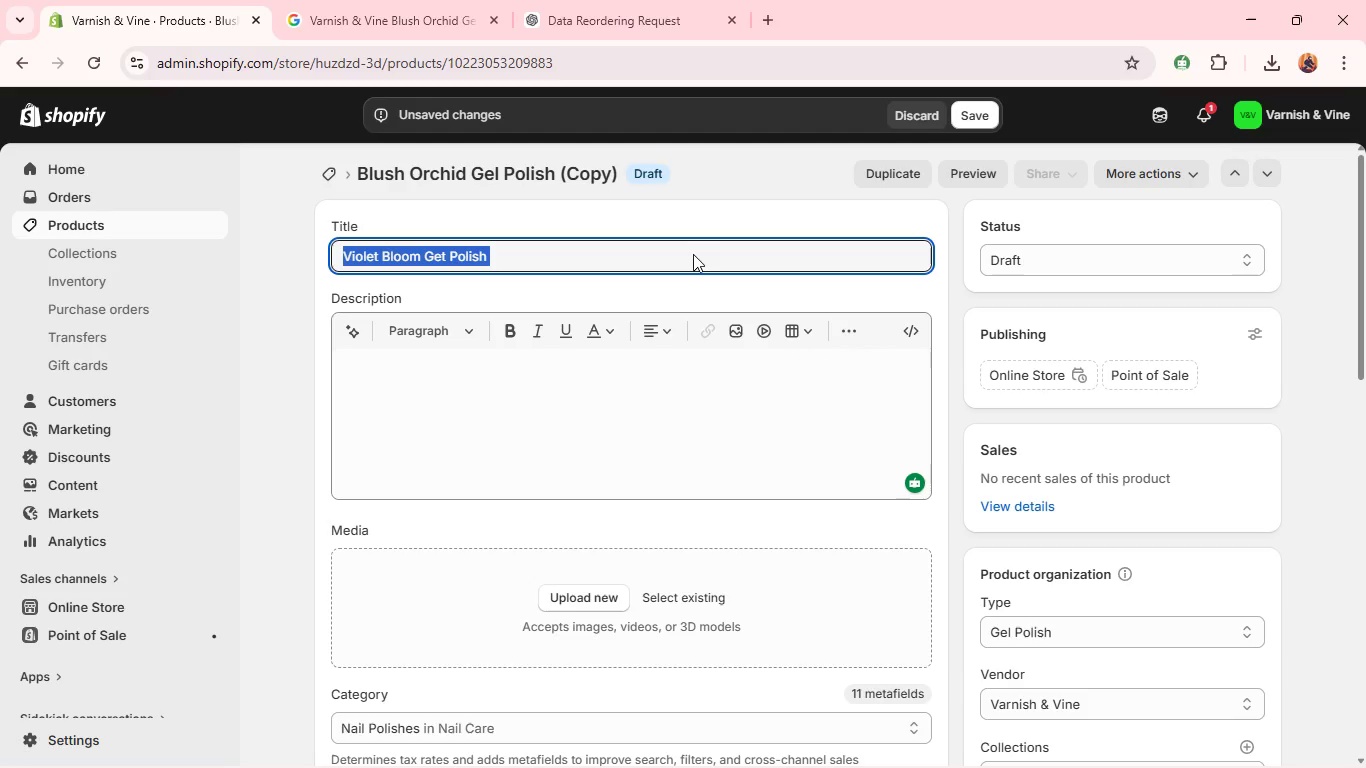 
key(Control+A)
 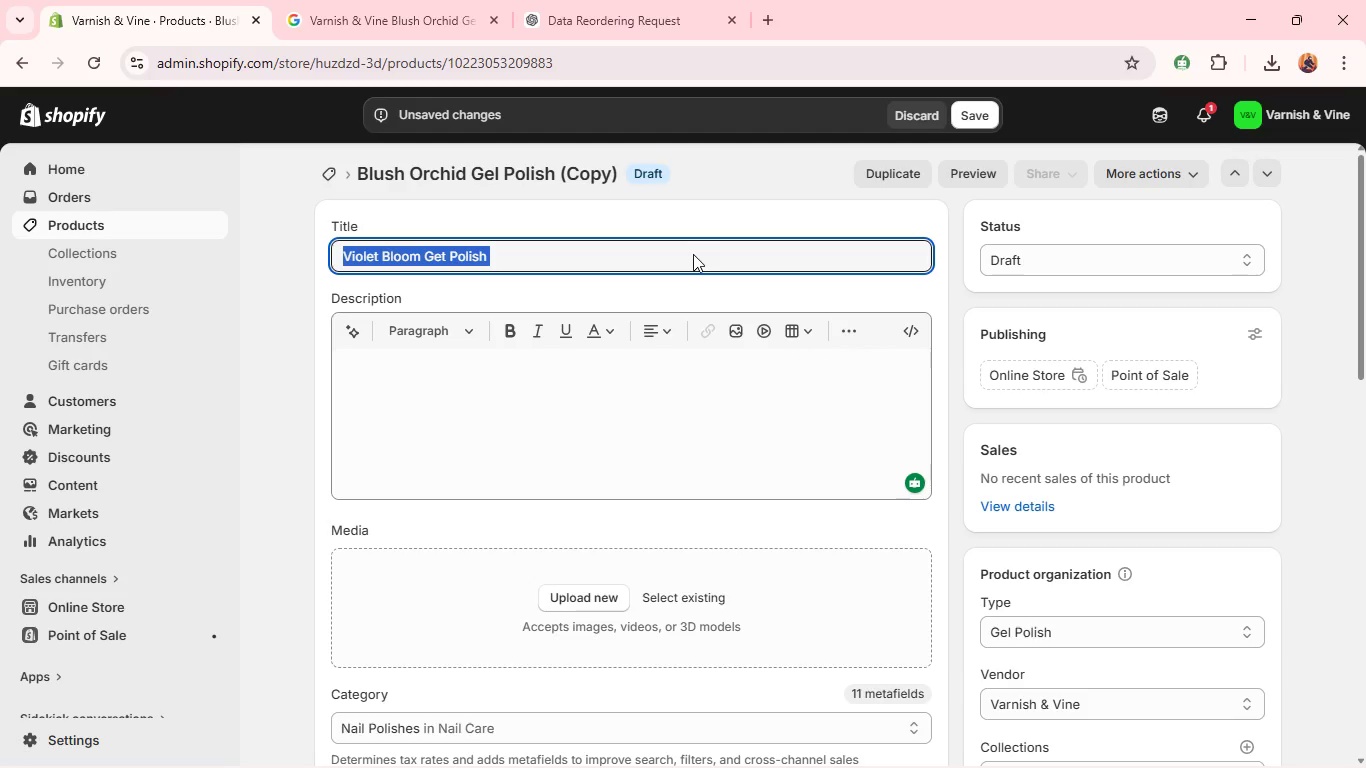 
key(Control+C)
 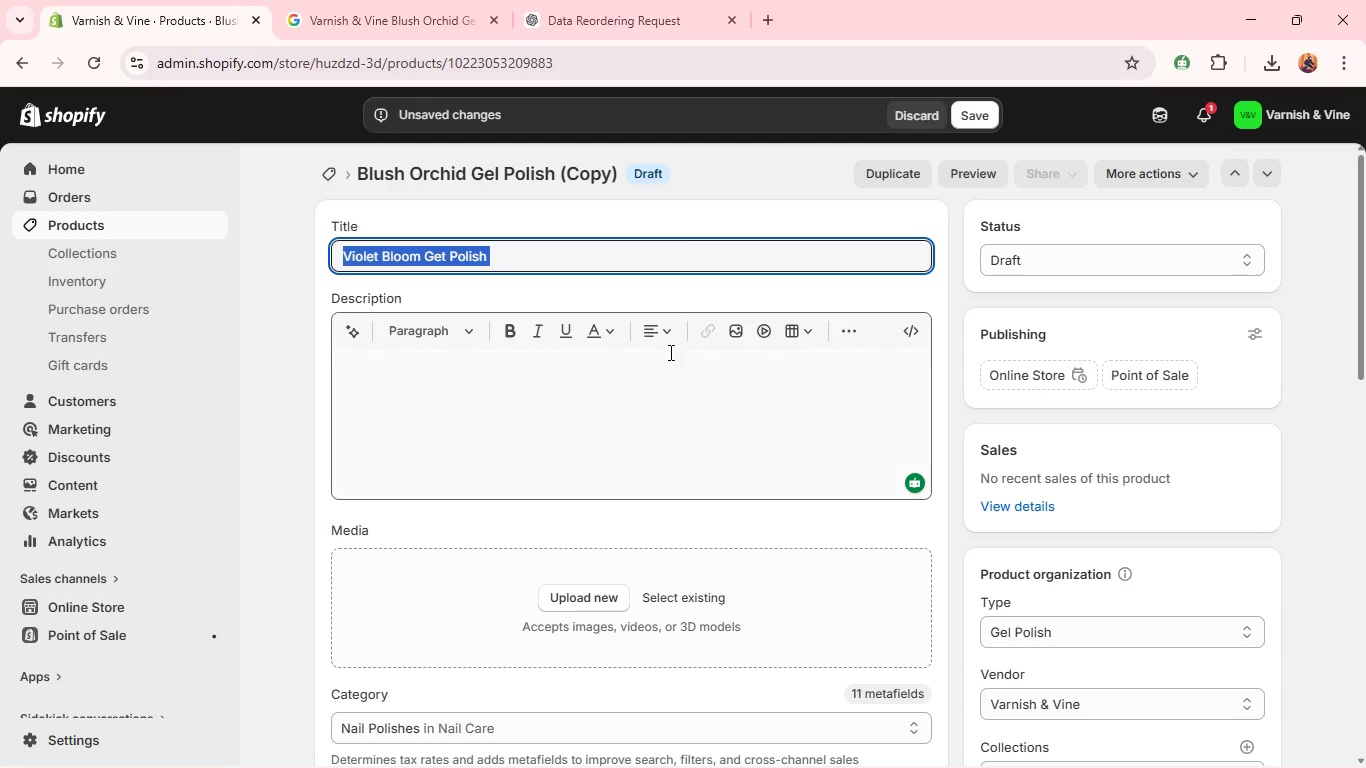 
left_click([663, 355])
 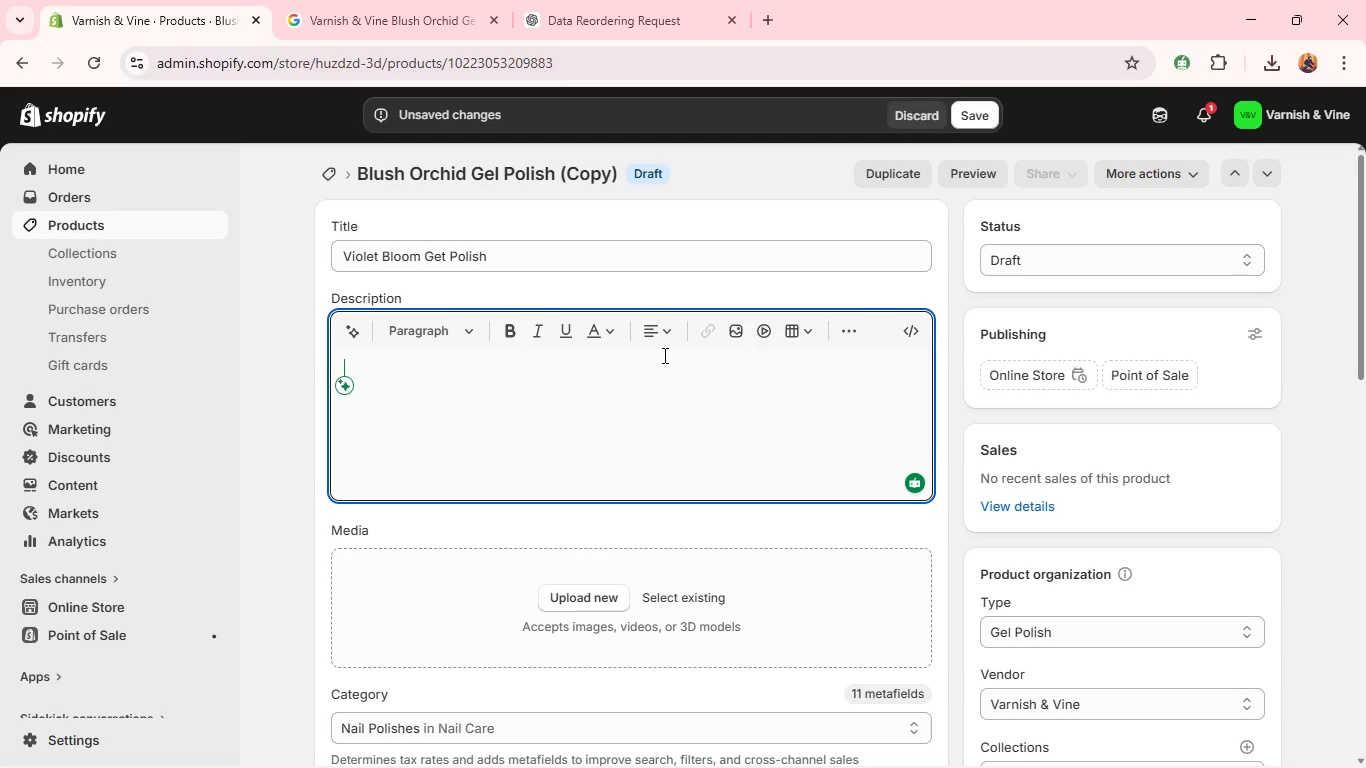 
key(V)
 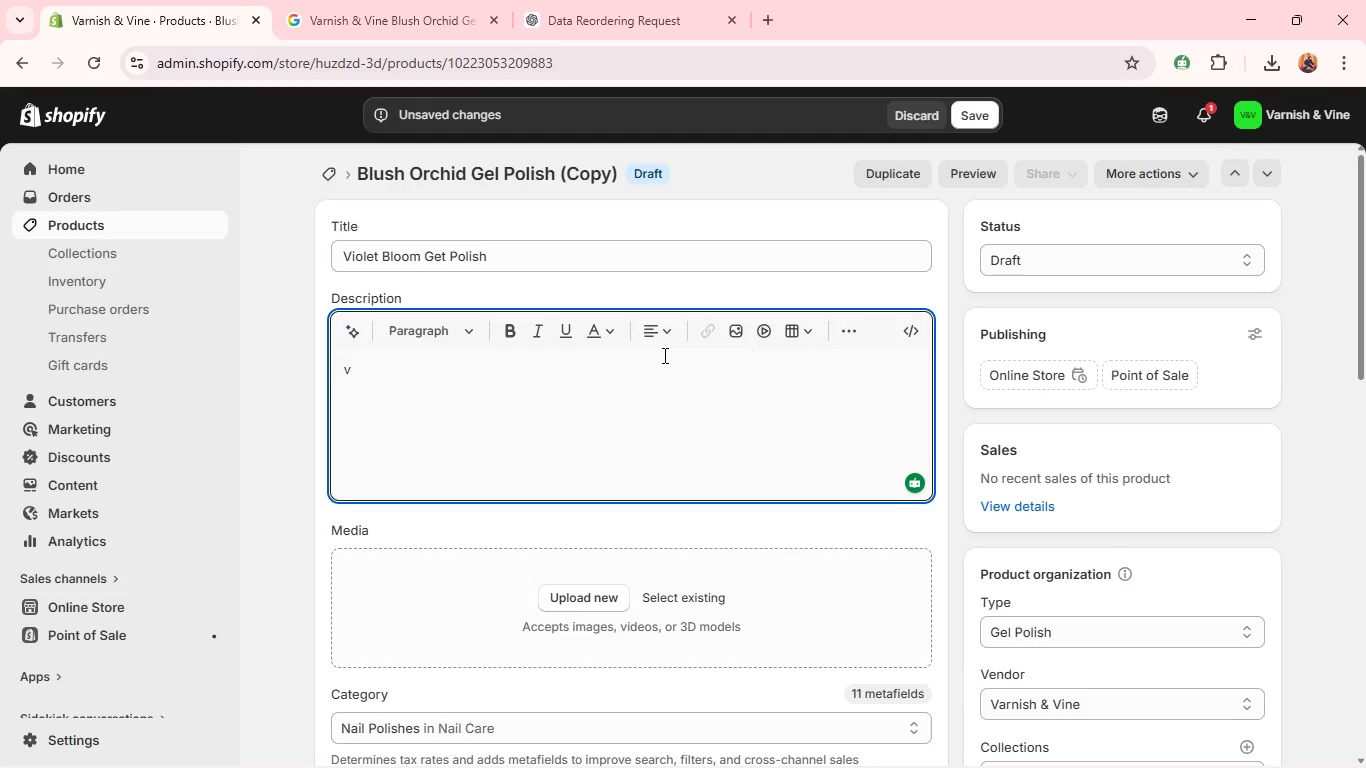 
key(Backspace)
 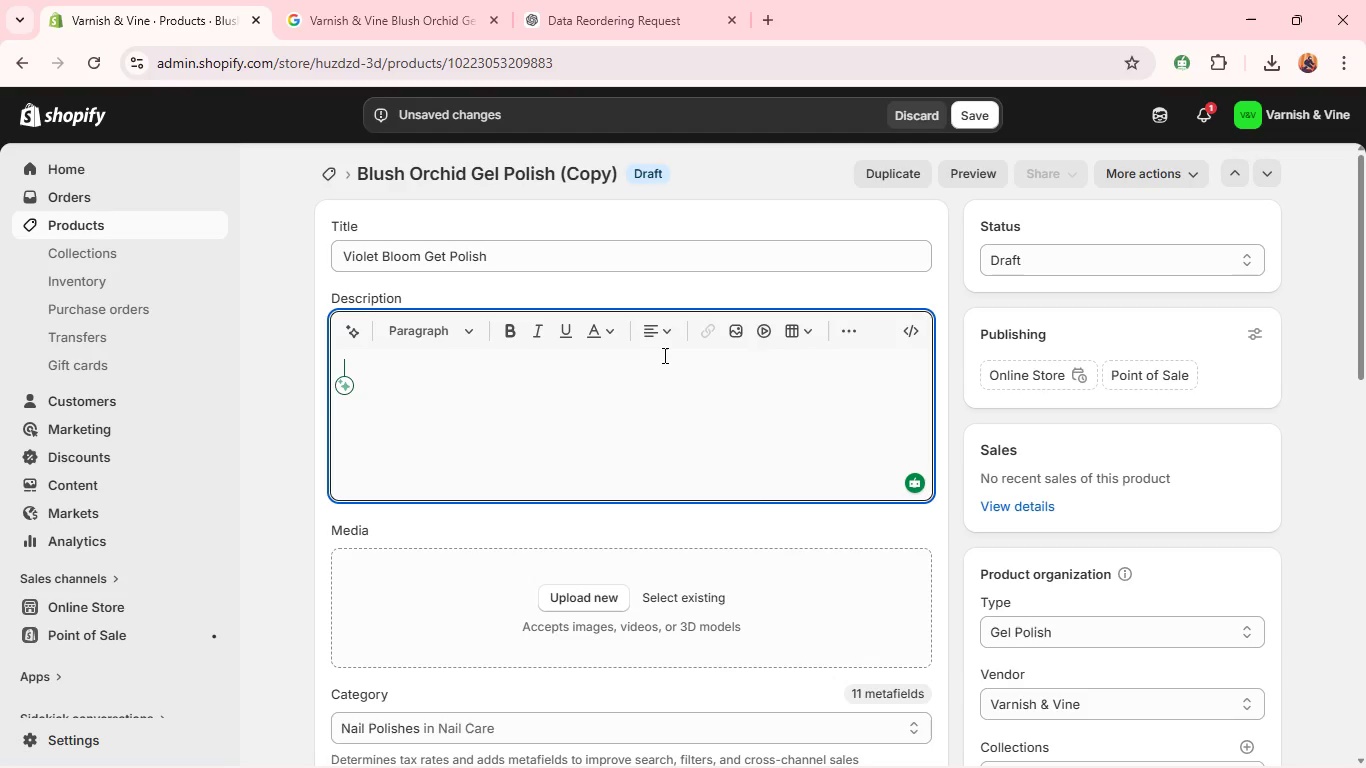 
key(Control+V)
 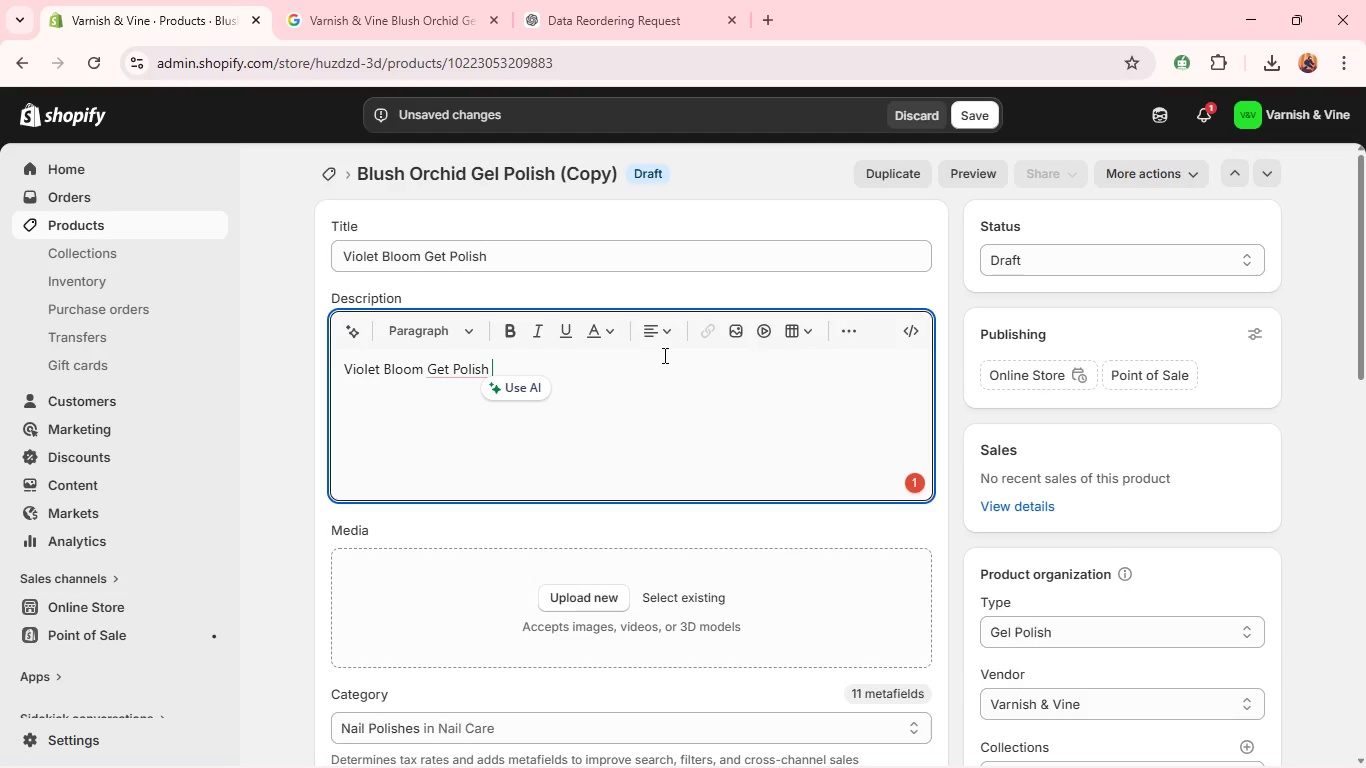 
mouse_move([448, 361])
 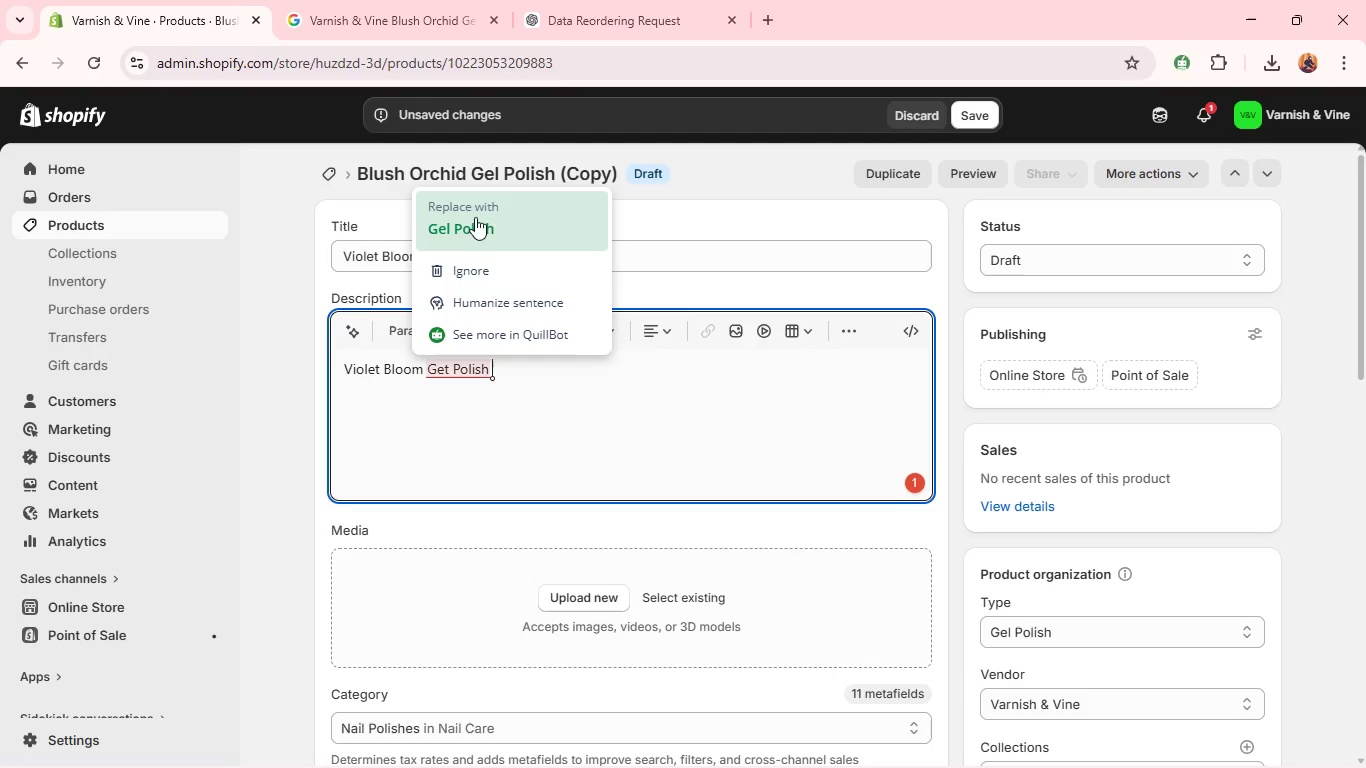 
left_click([475, 216])
 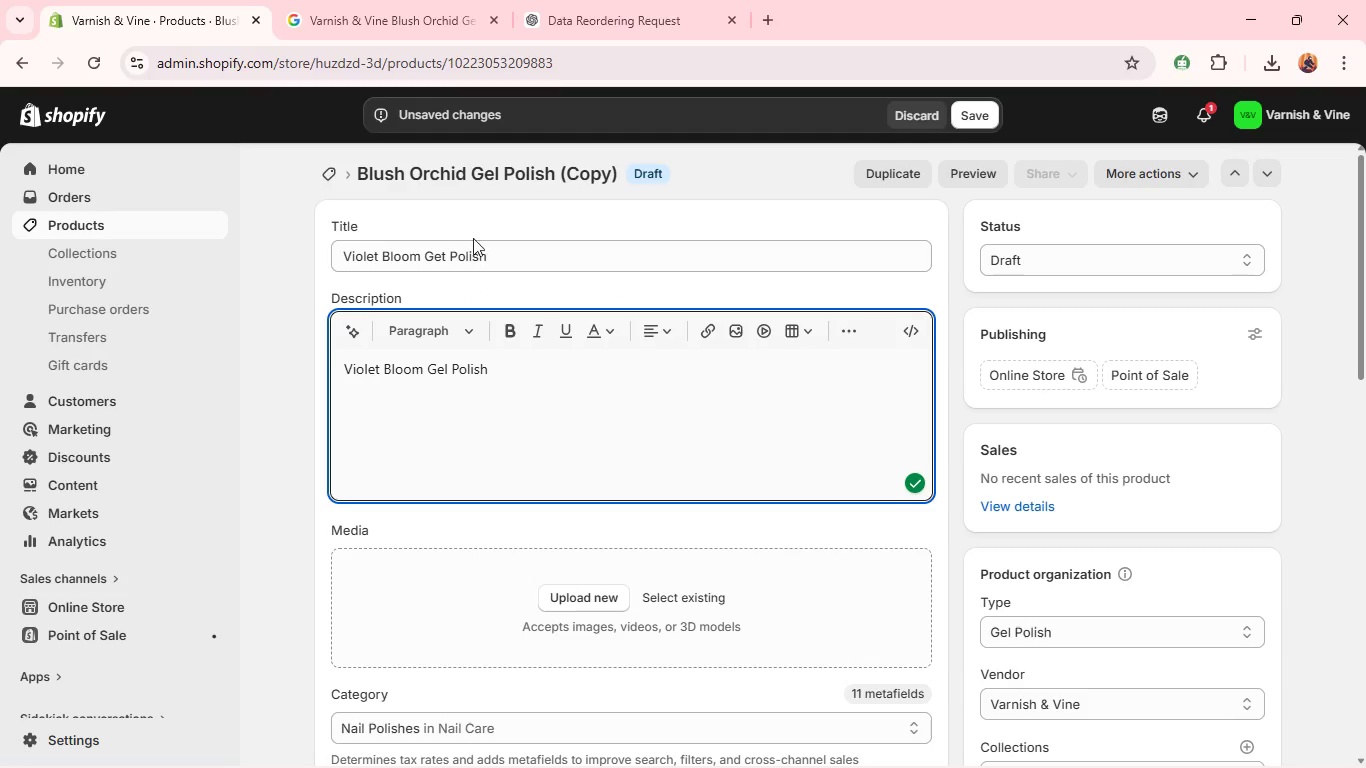 
key(Control+A)
 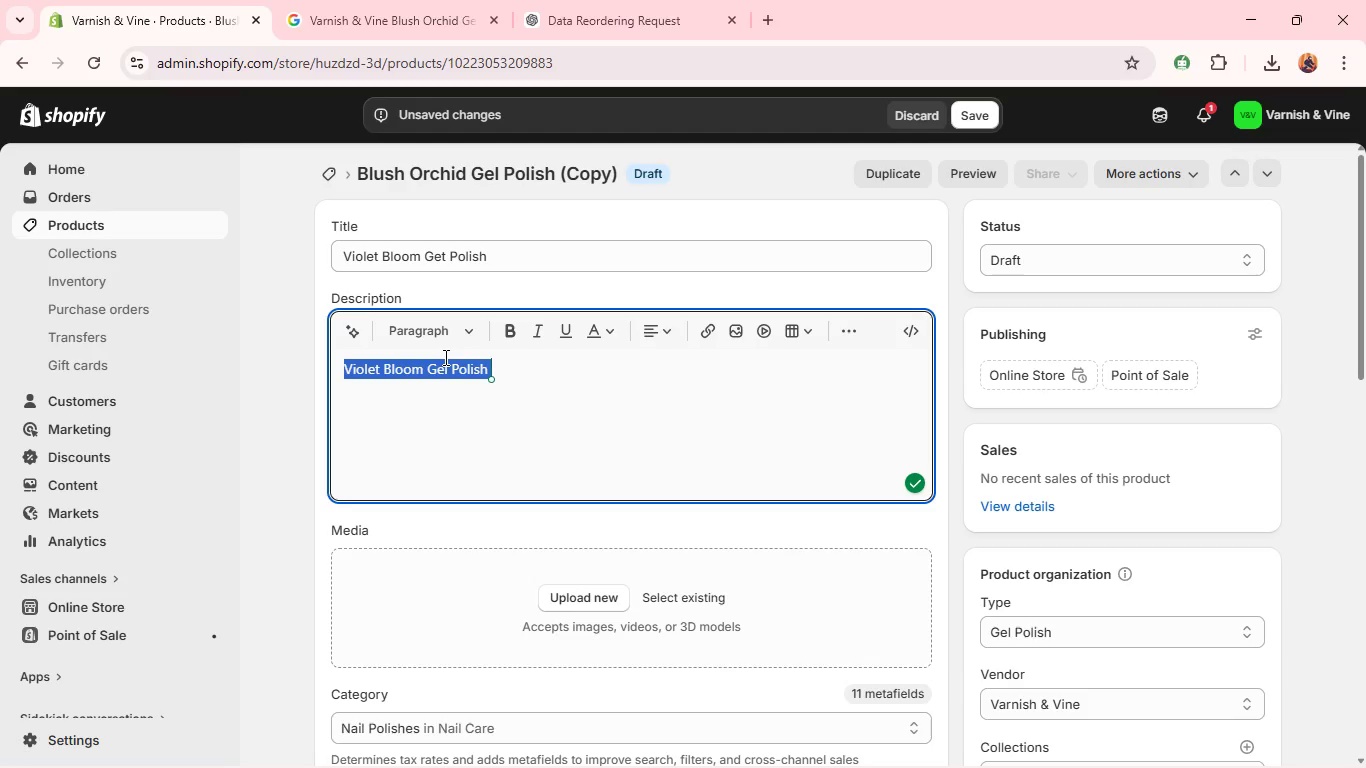 
key(Control+C)
 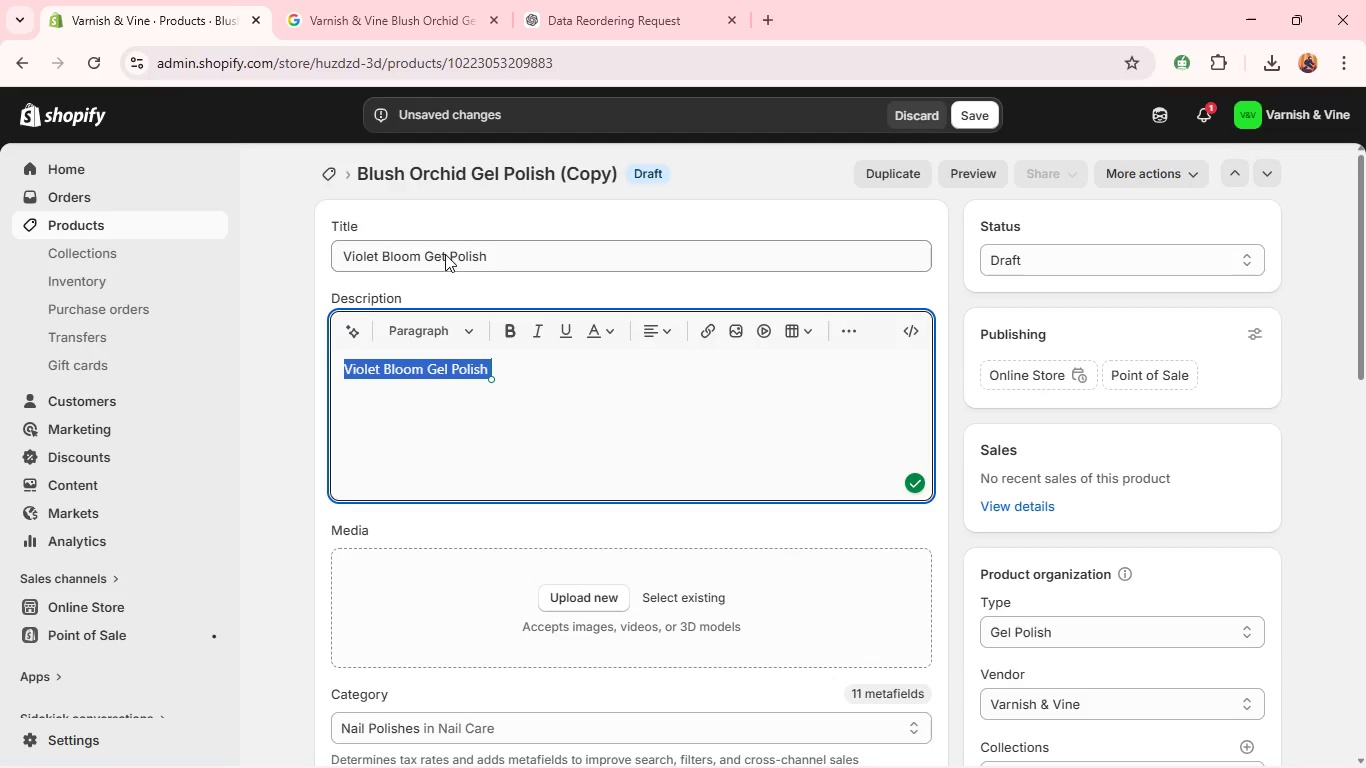 
left_click([446, 252])
 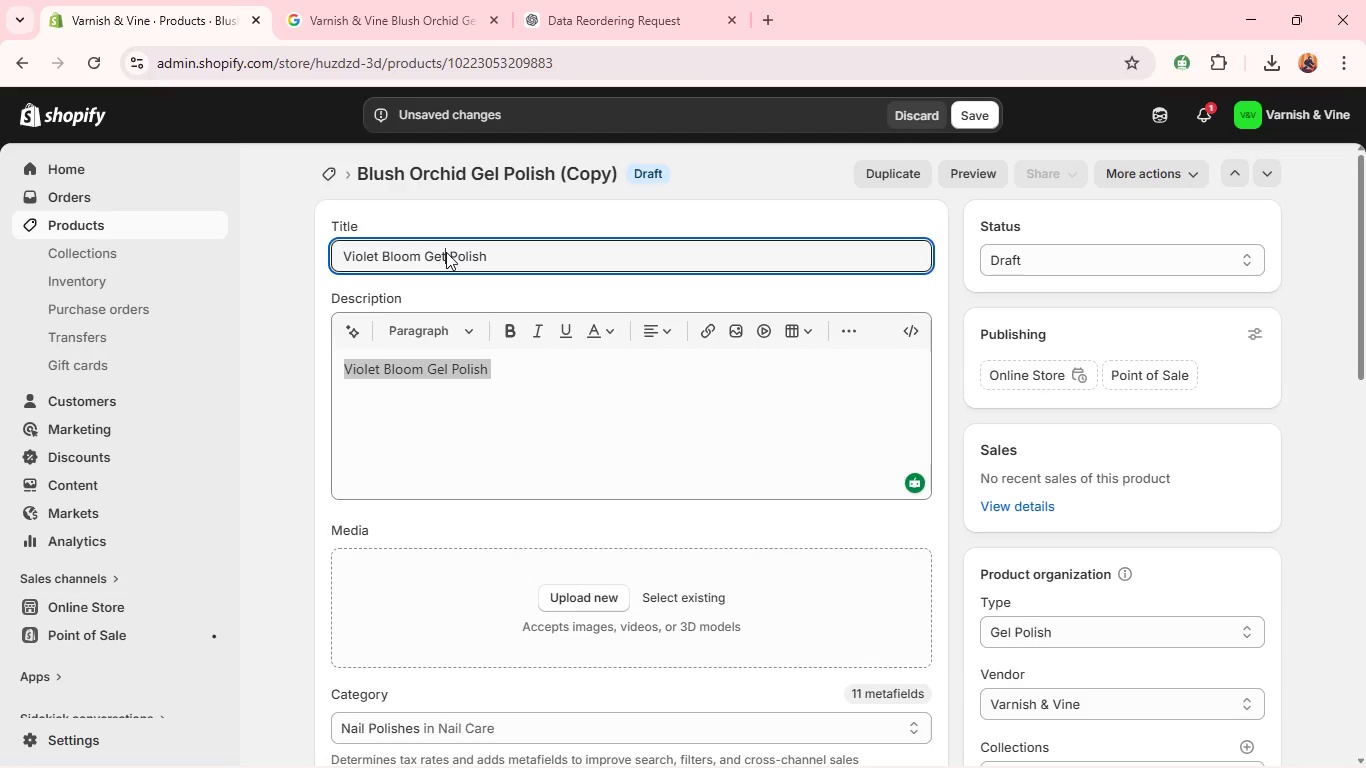 
key(Control+A)
 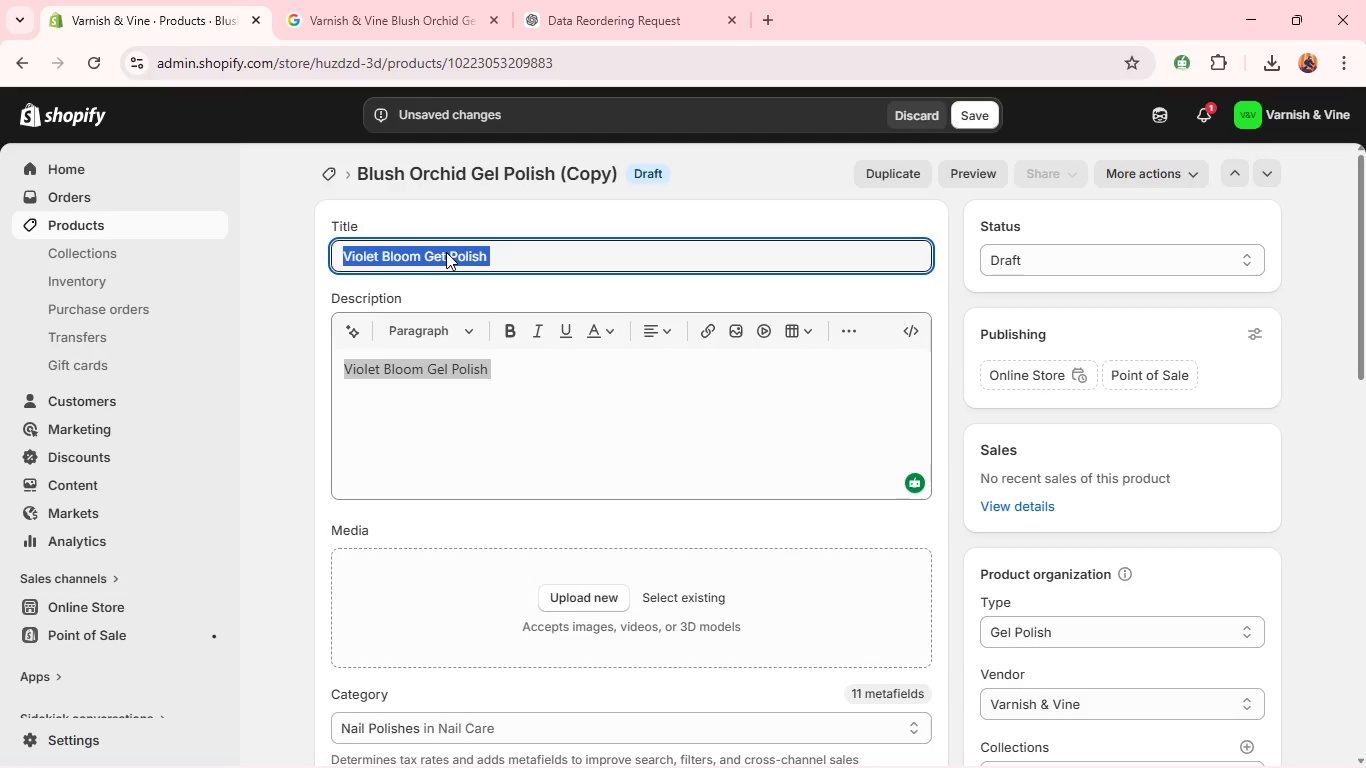 
key(Control+V)
 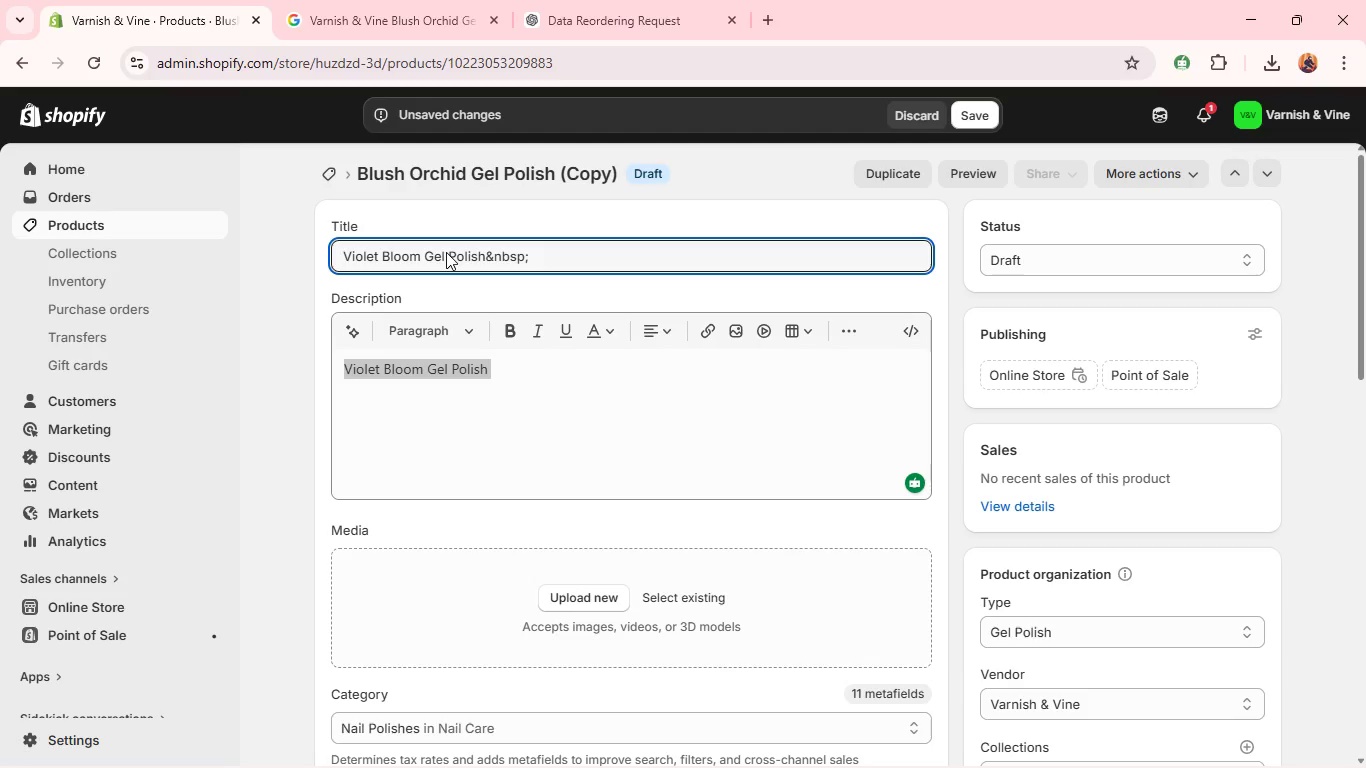 
key(Backspace)
 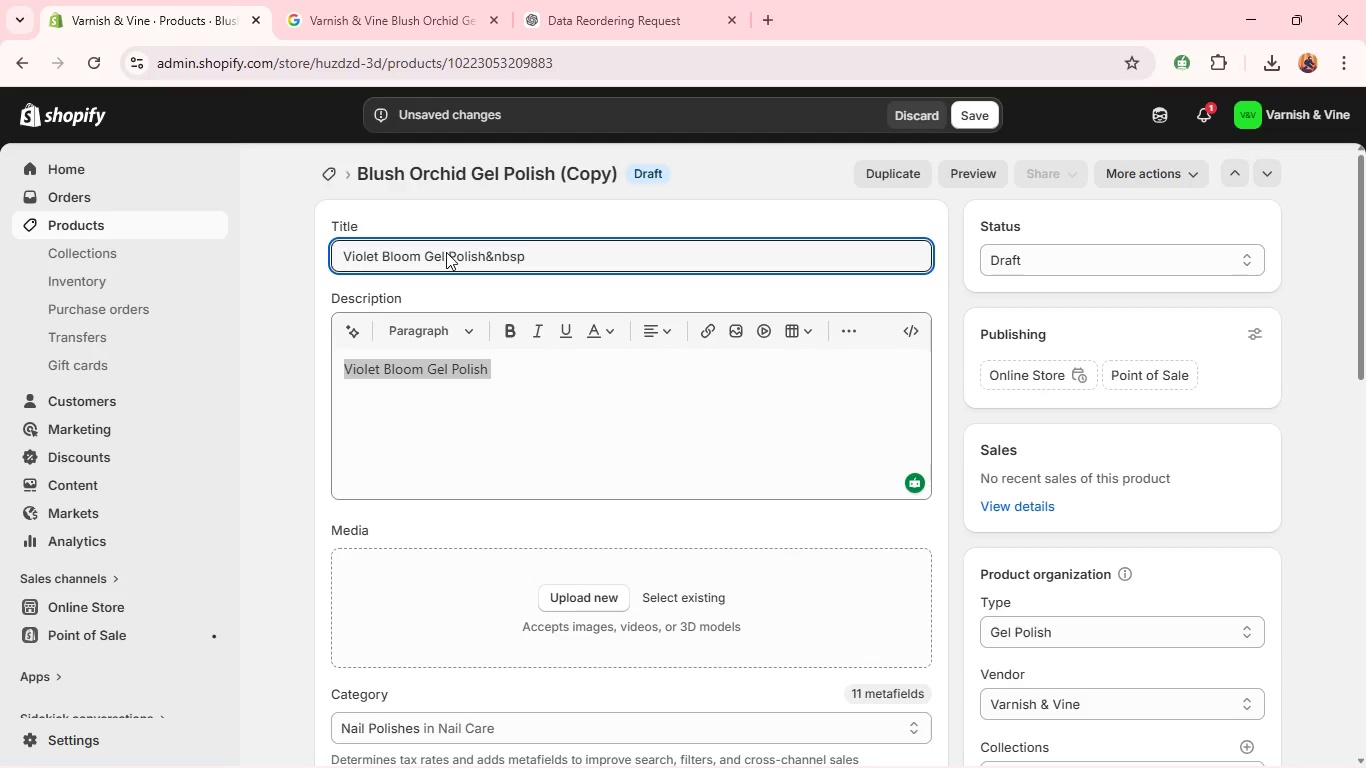 
key(Backspace)
 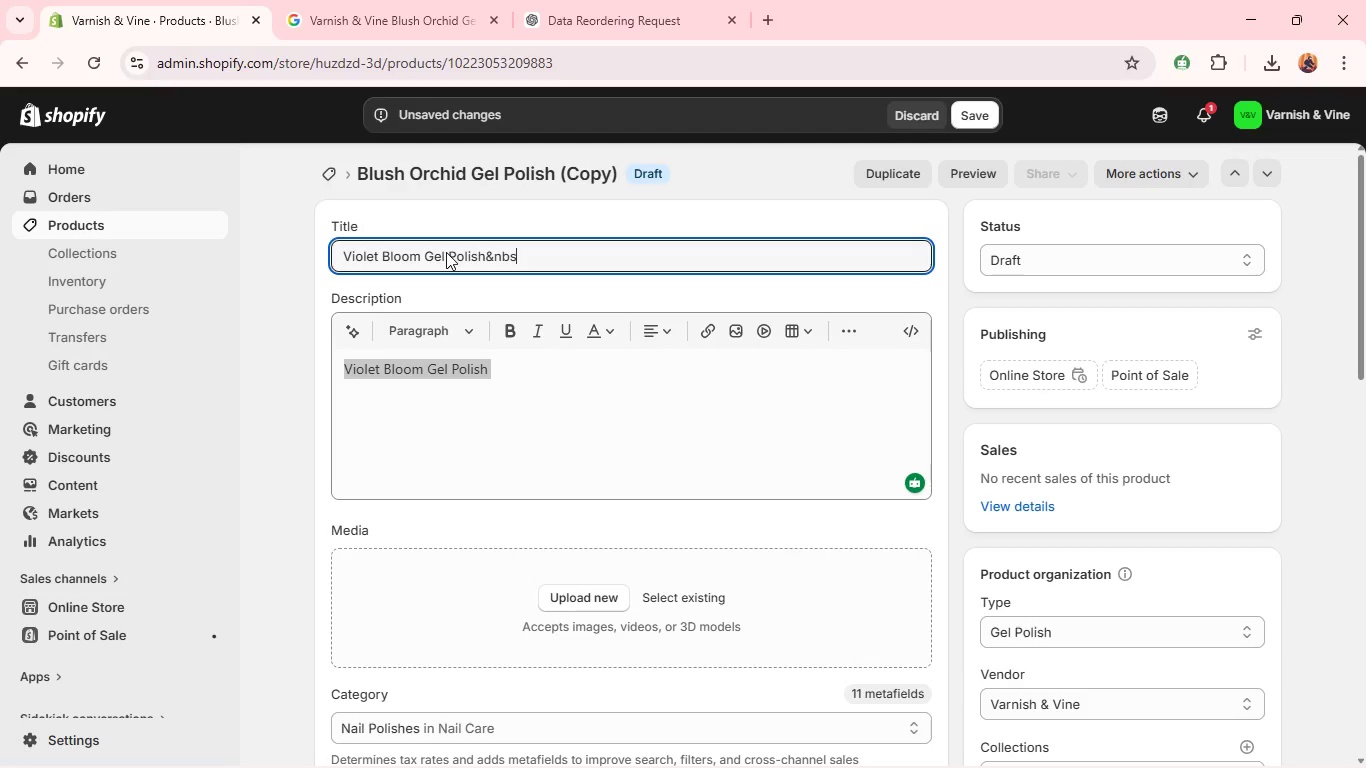 
key(Backspace)
 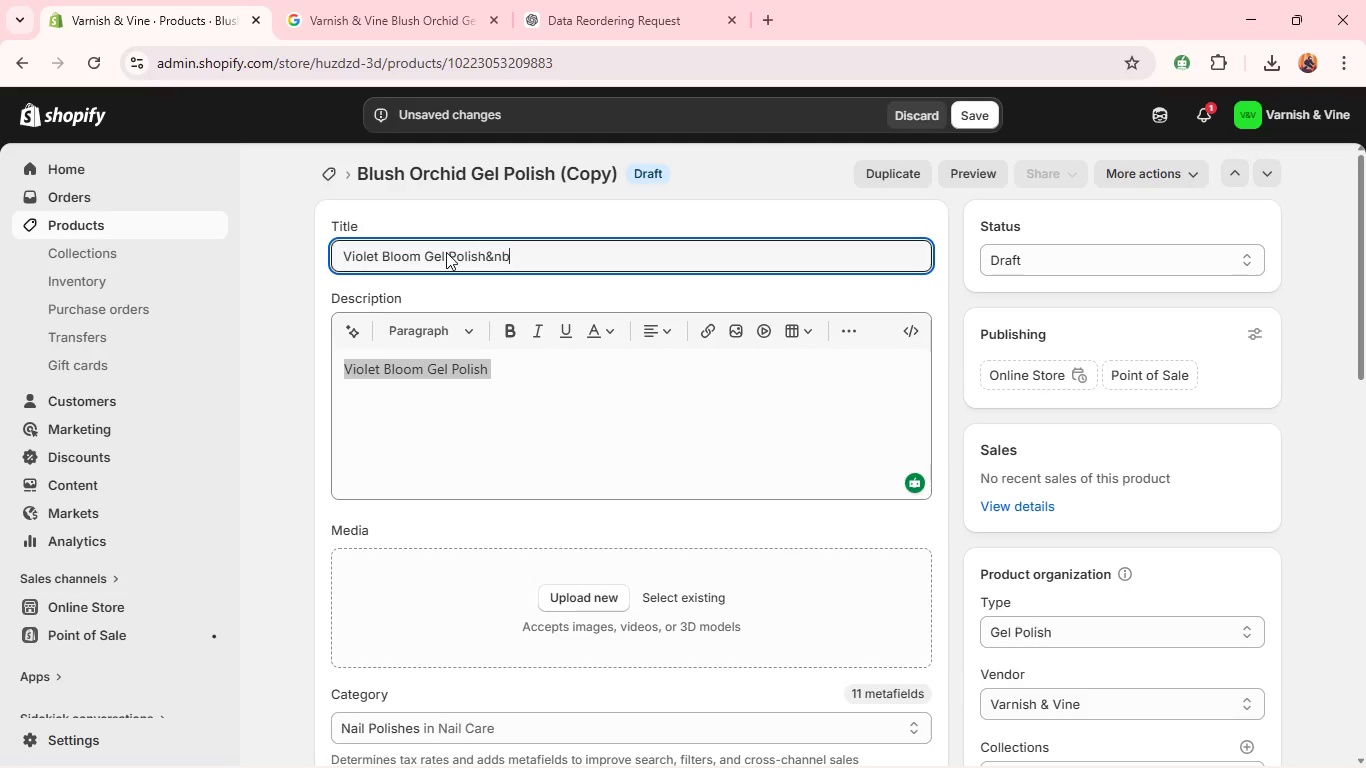 
key(Backspace)
 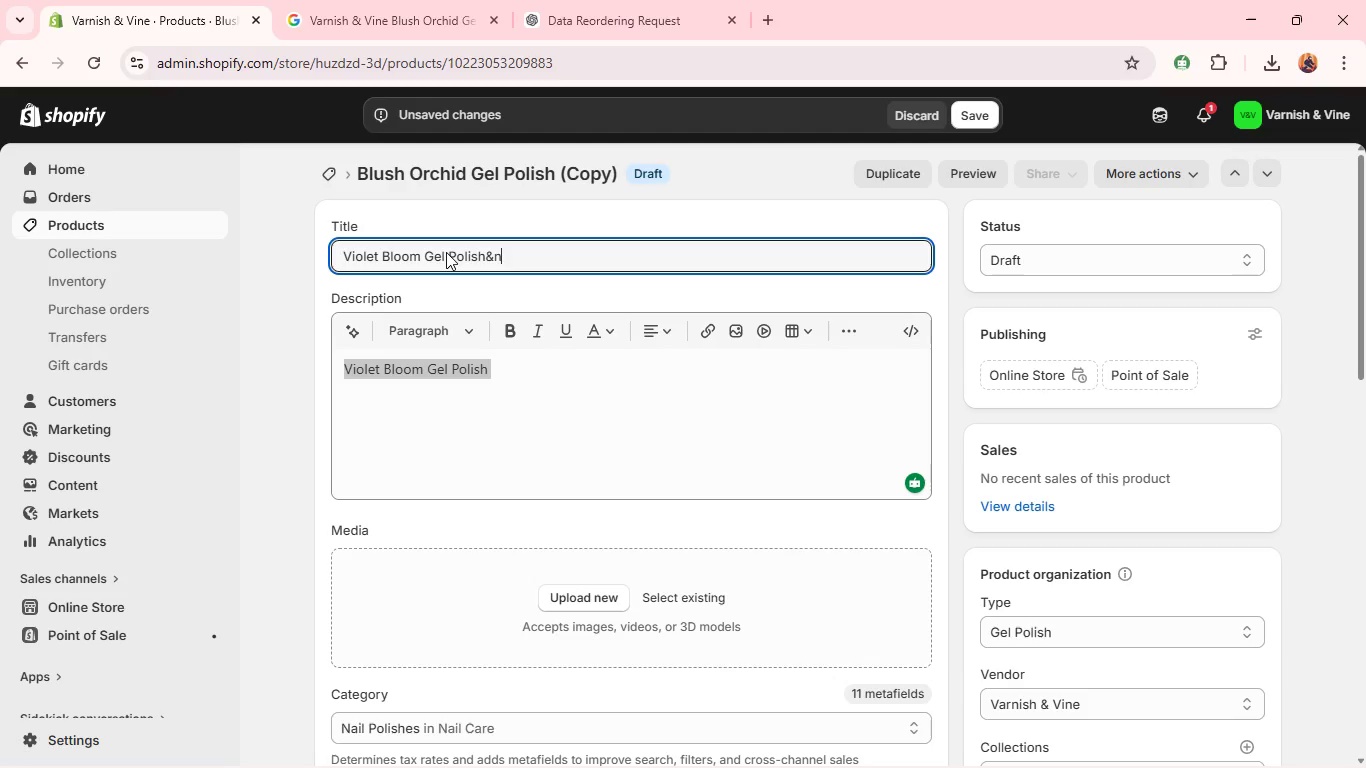 
key(Backspace)
 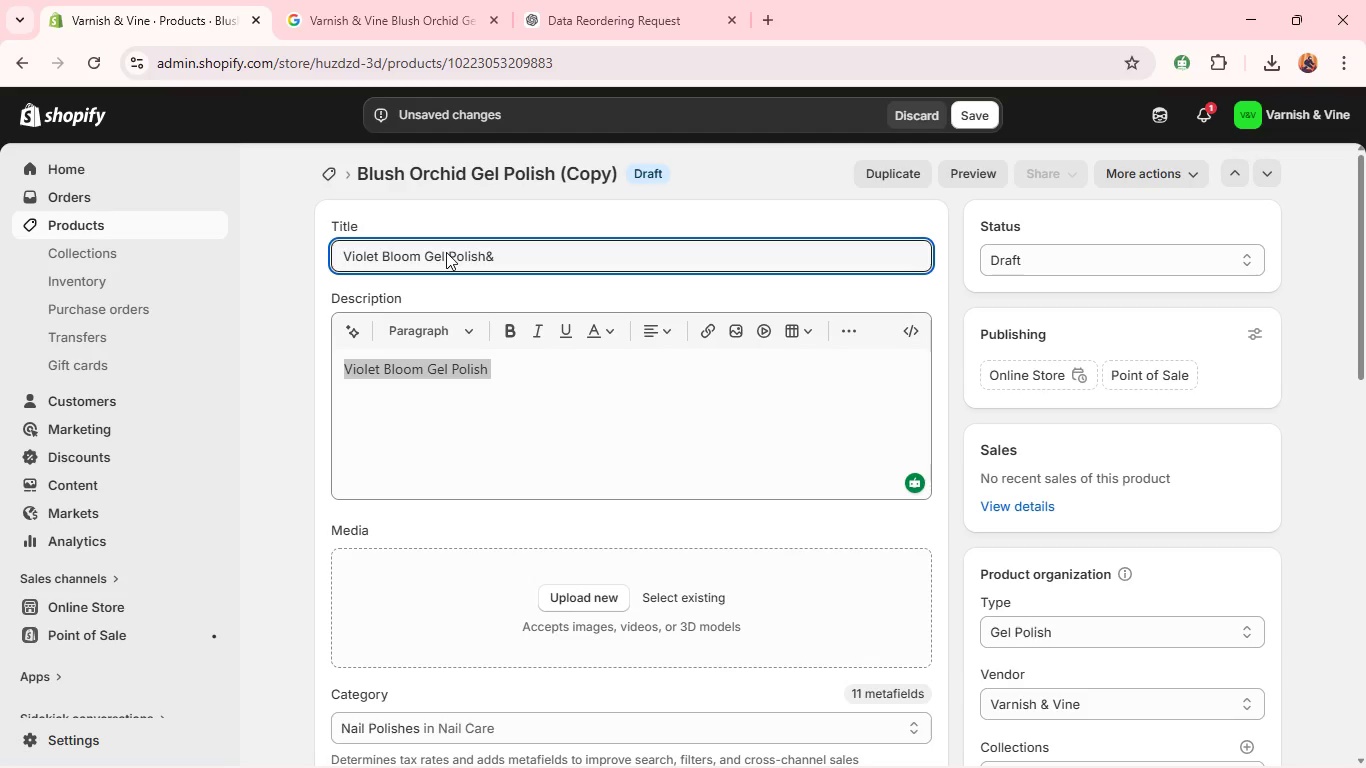 
key(Backspace)
 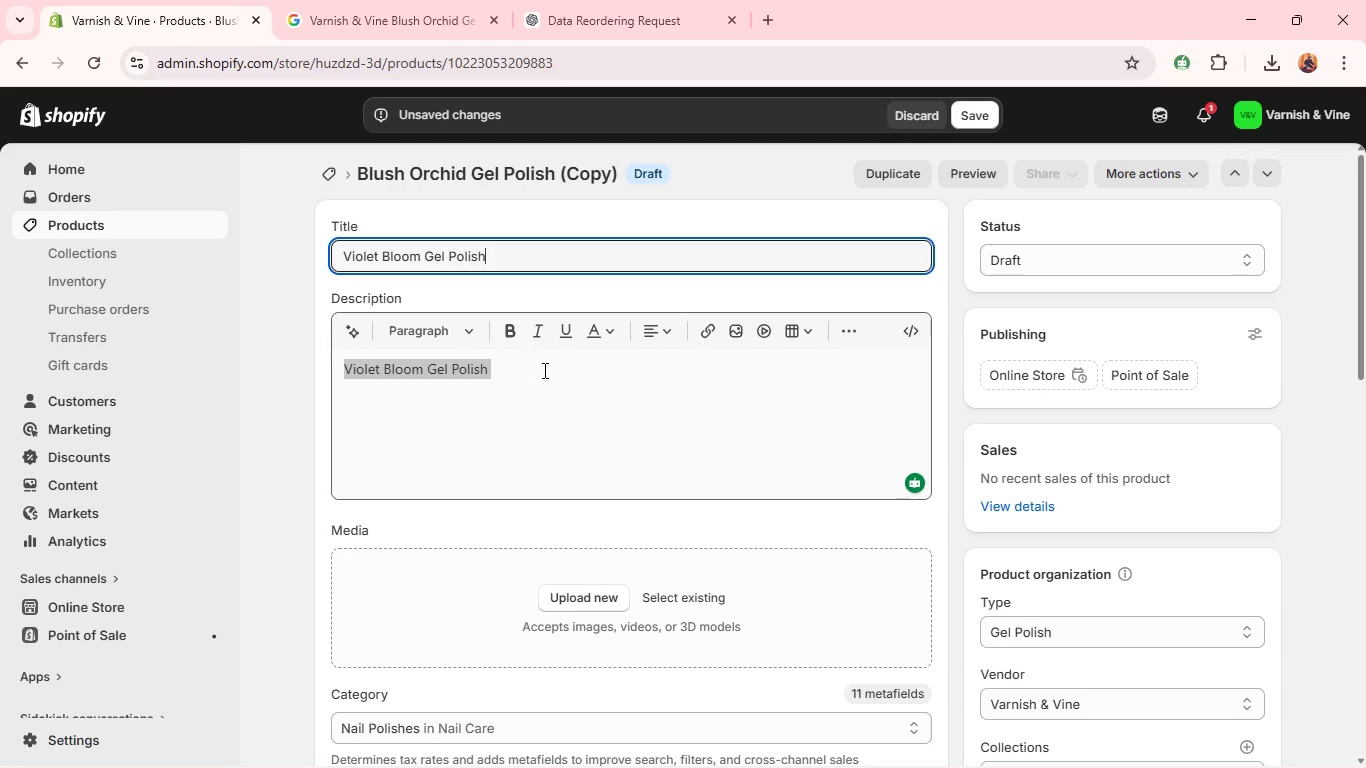 
double_click([543, 370])
 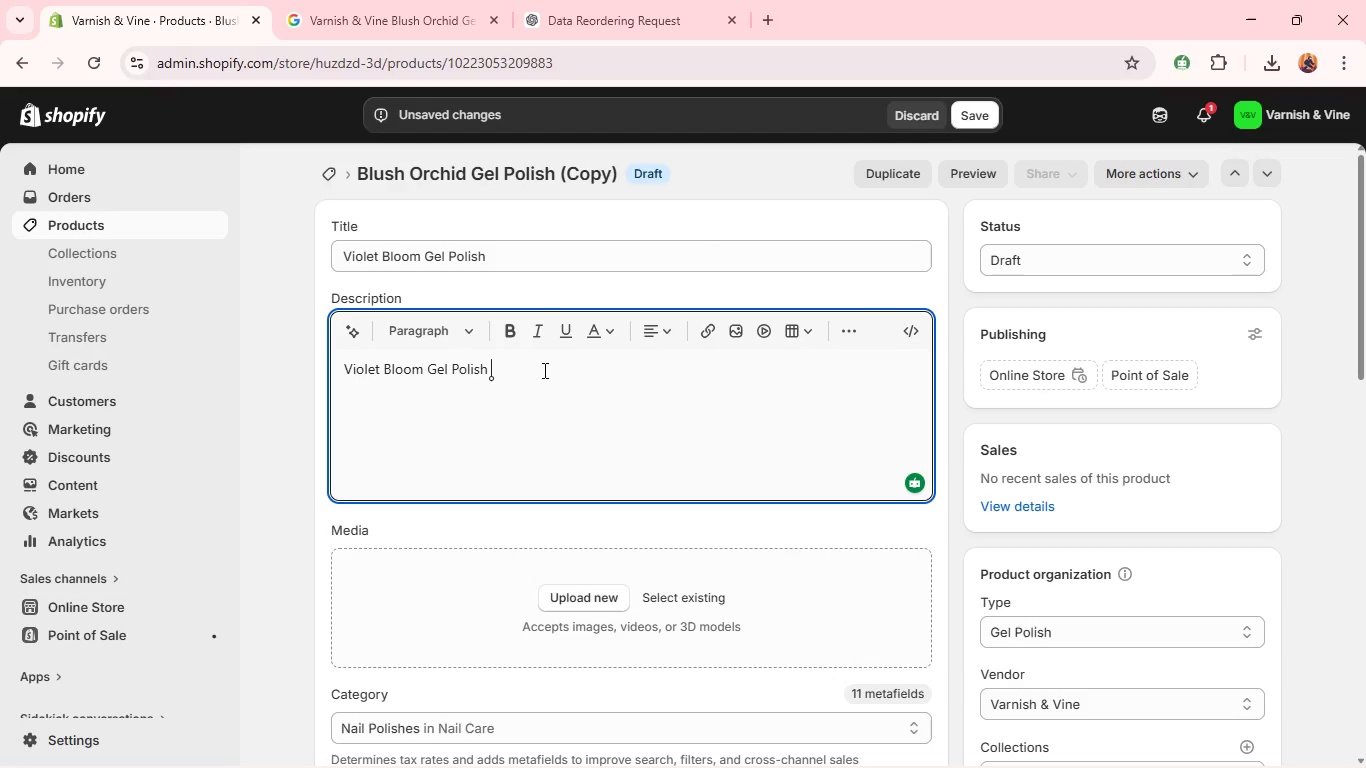 
triple_click([543, 370])
 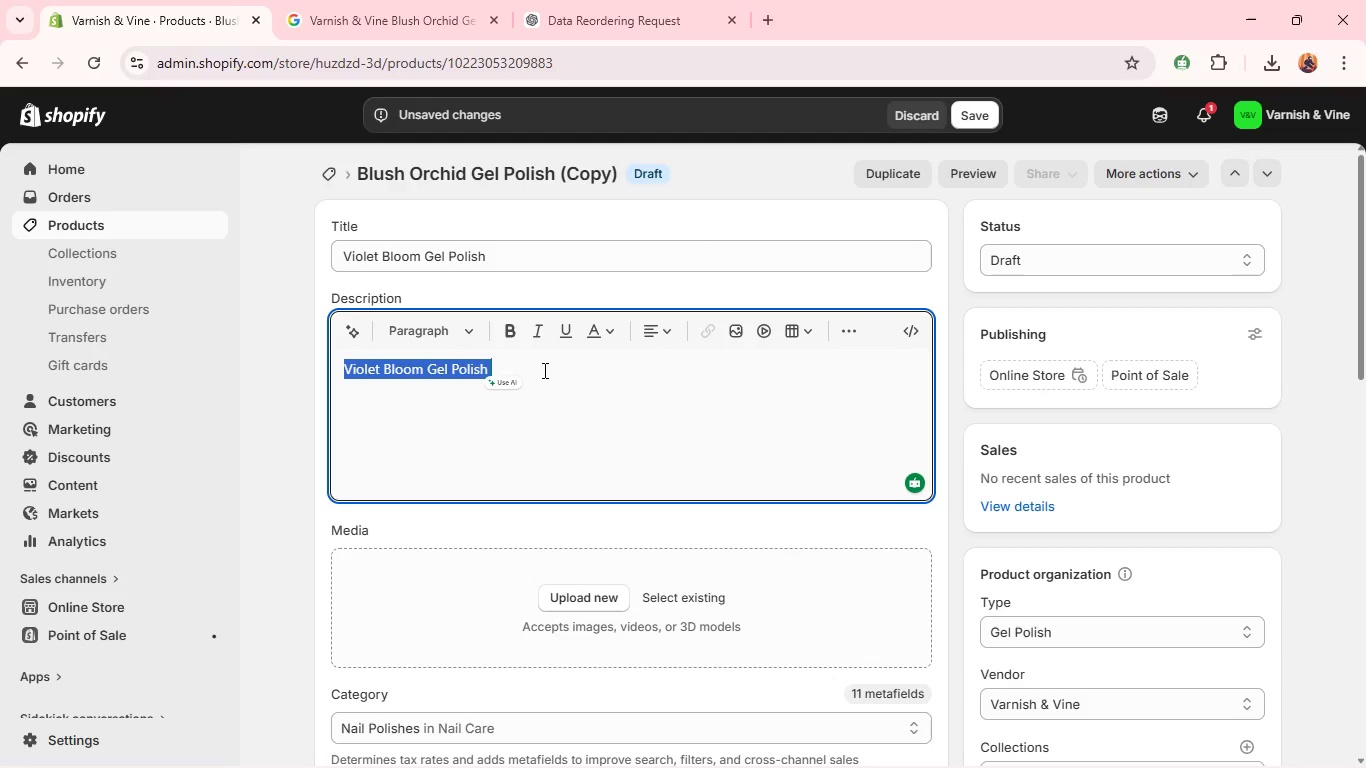 
triple_click([543, 370])
 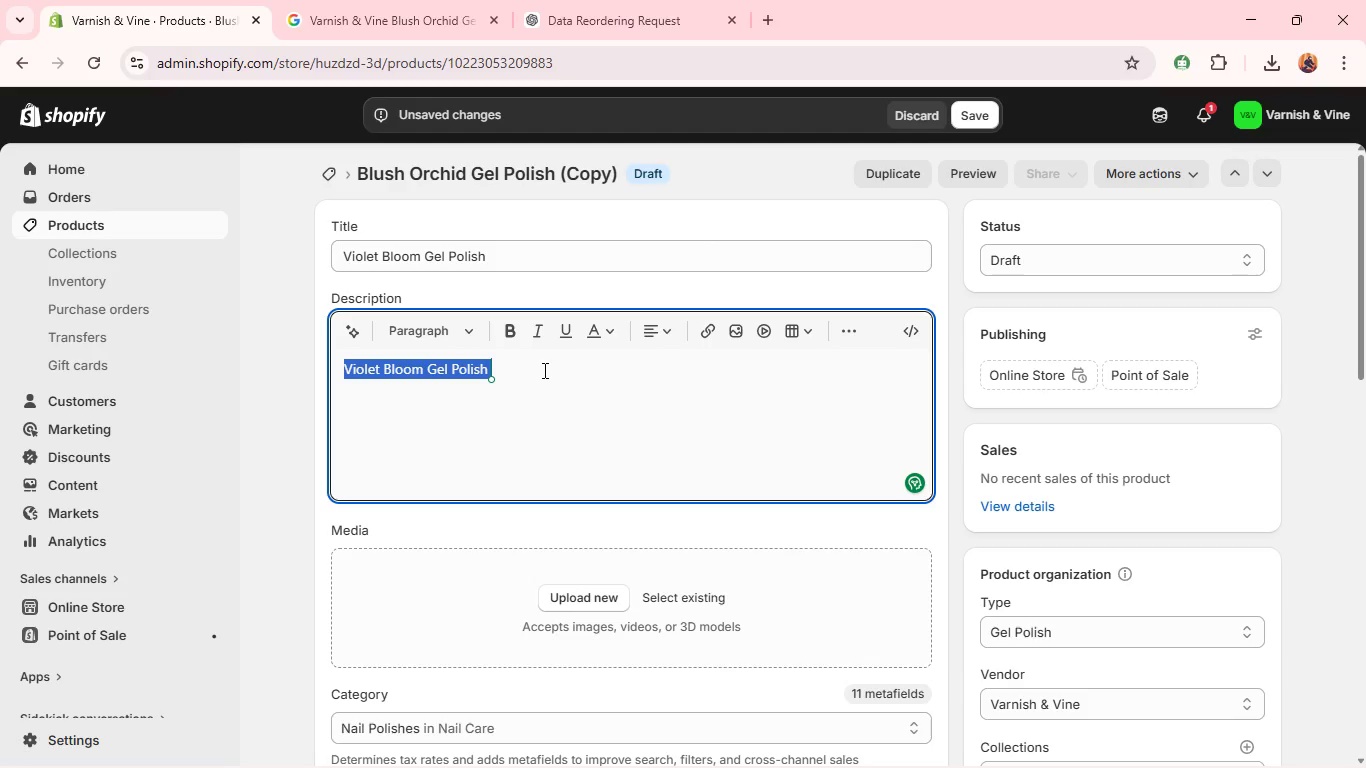 
type(Vibrant and playful, Violet Bloom delivers a rich purple hue with a glossy, eye-catching finish/ )
key(Backspace)
key(Backspace)
type(.)
 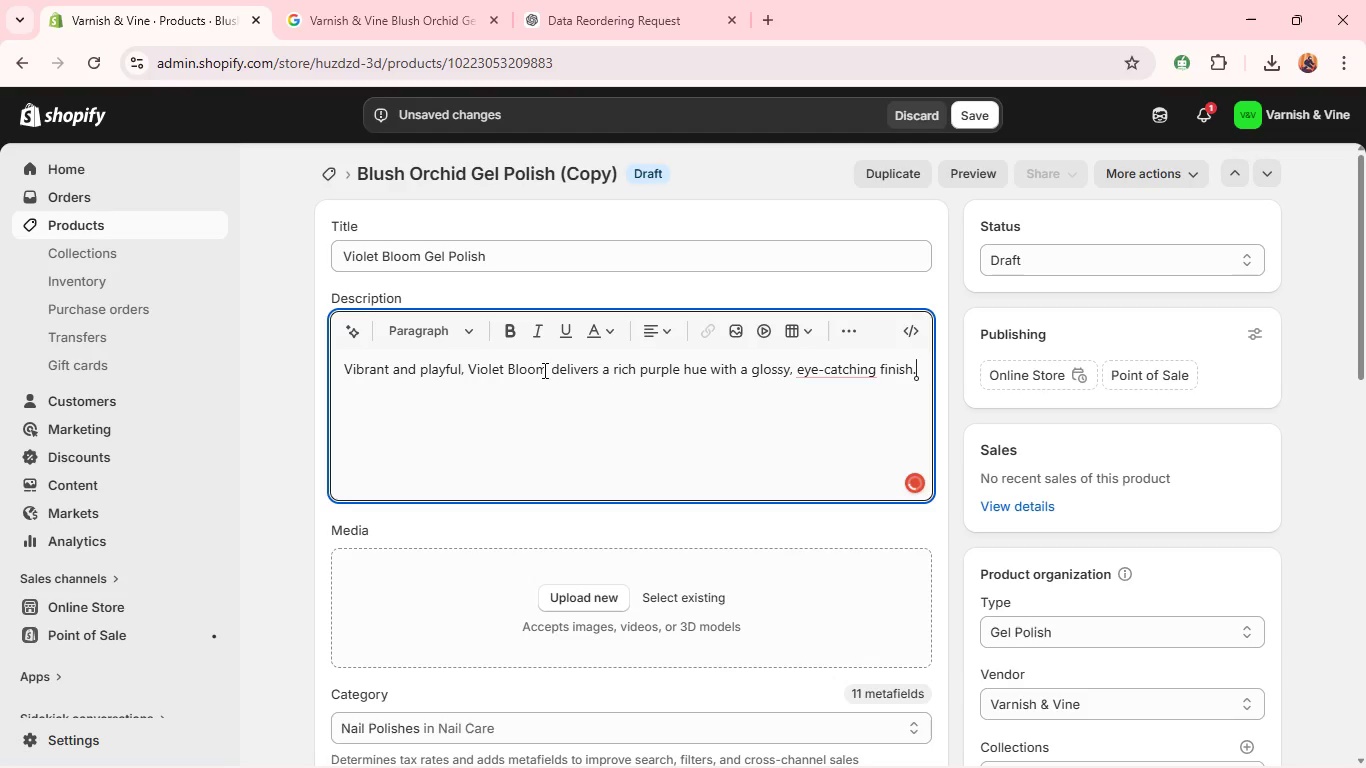 
left_click([754, 414])
 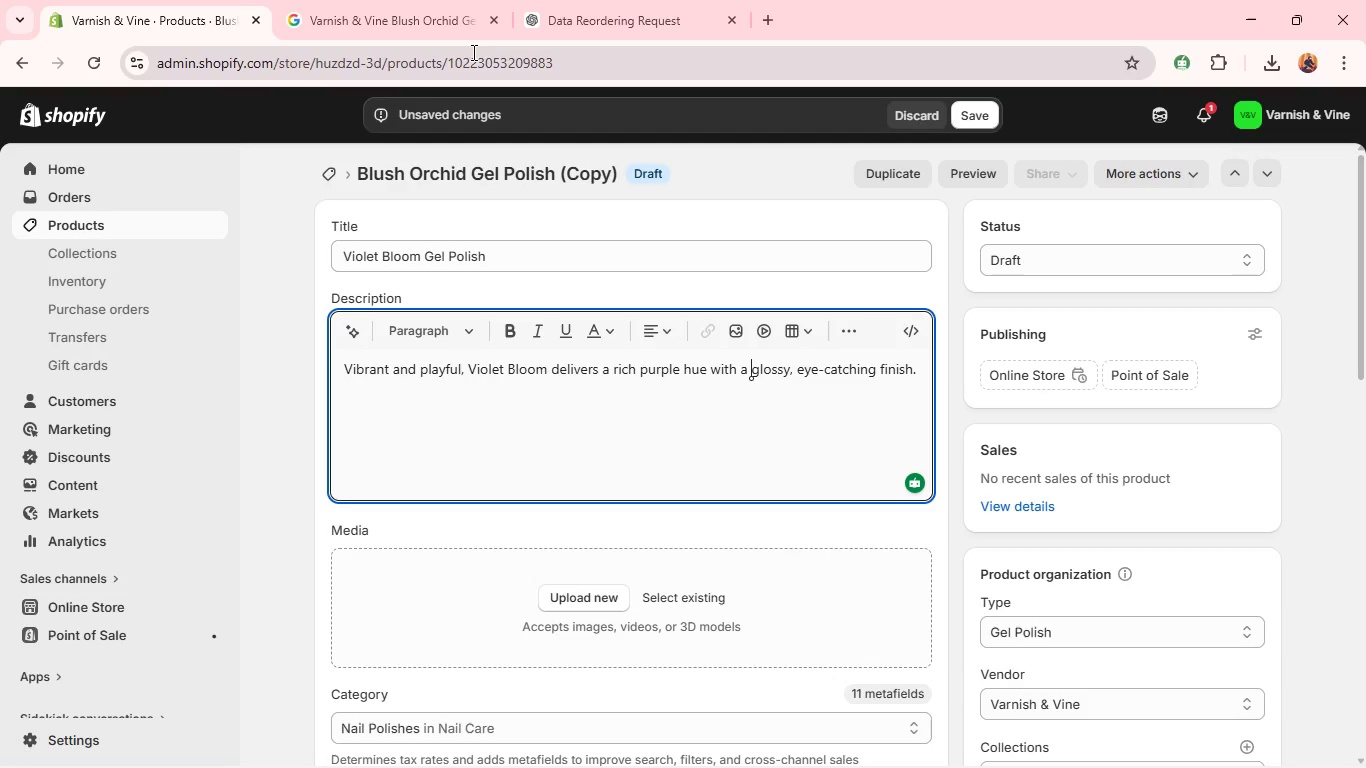 
left_click([579, 8])
 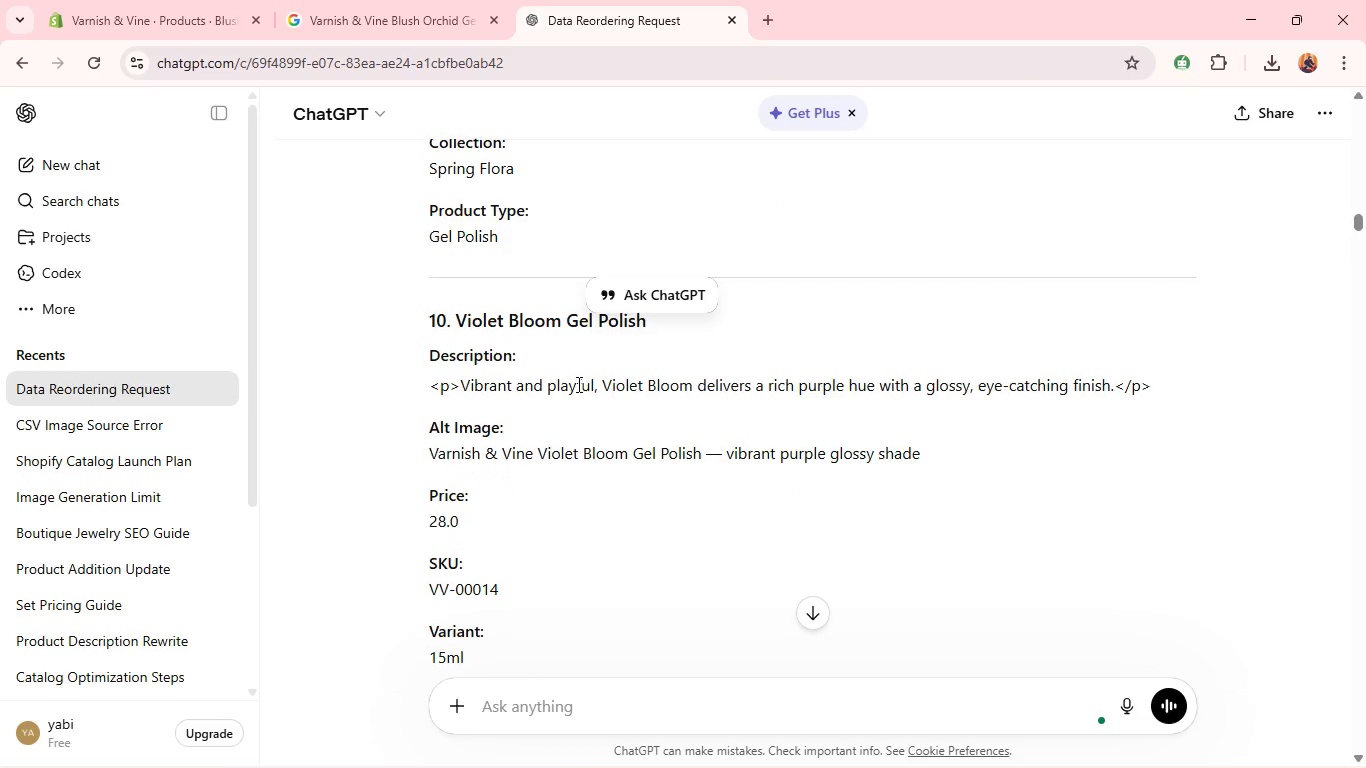 
double_click([516, 451])
 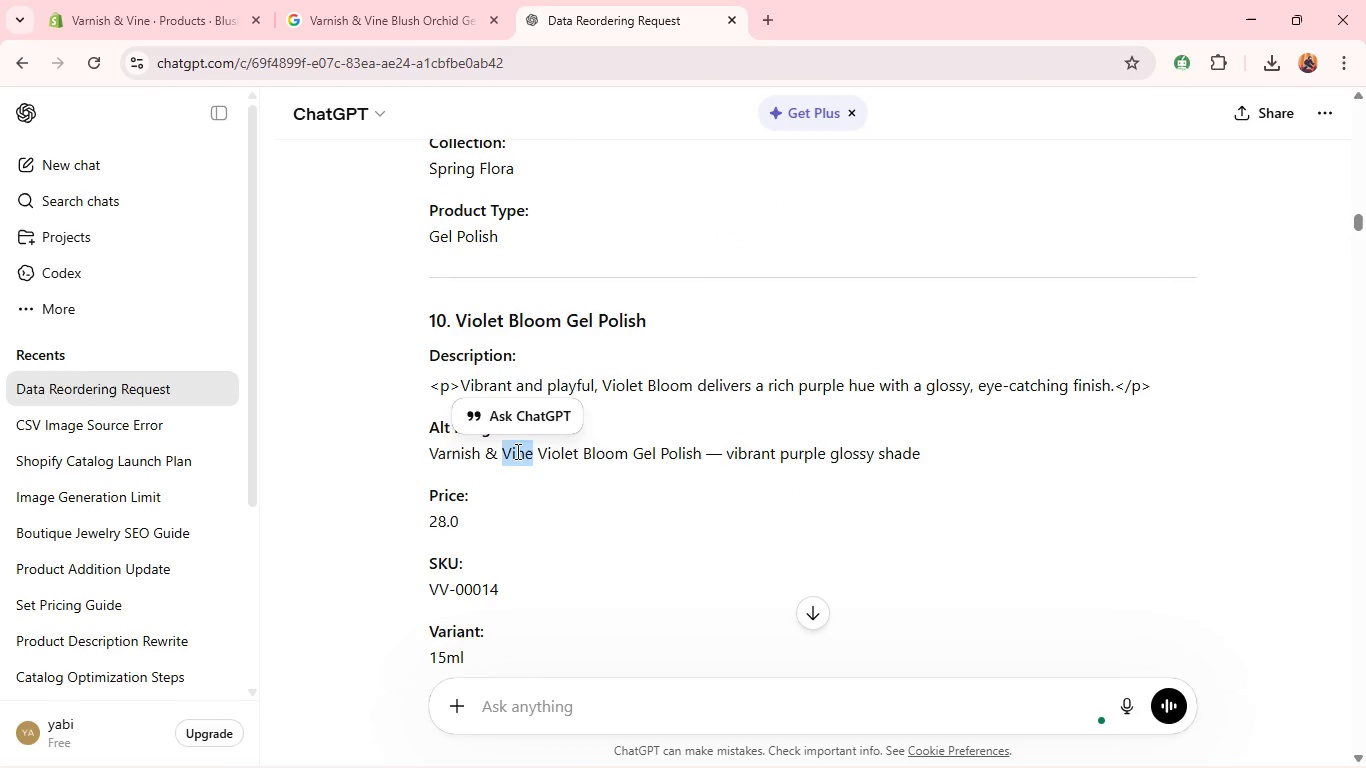 
triple_click([516, 451])
 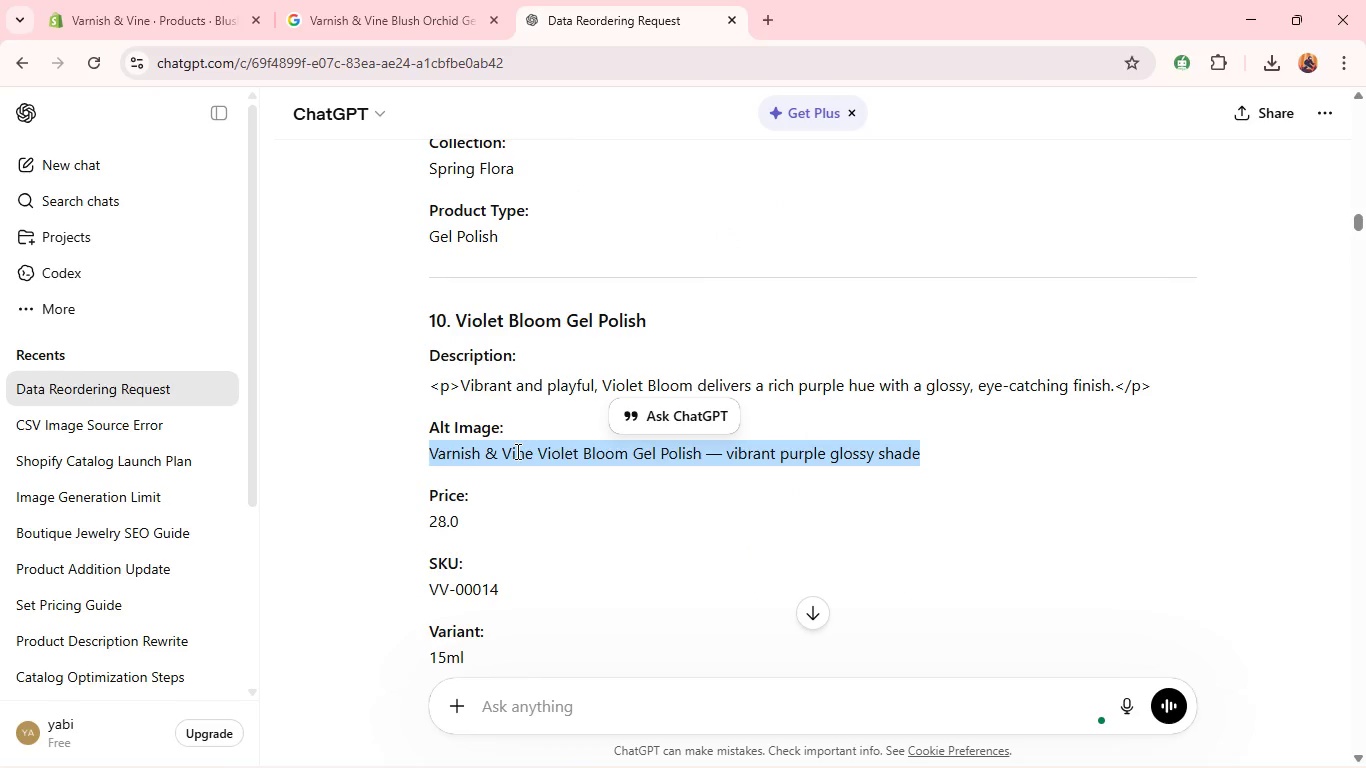 
key(Control+C)
 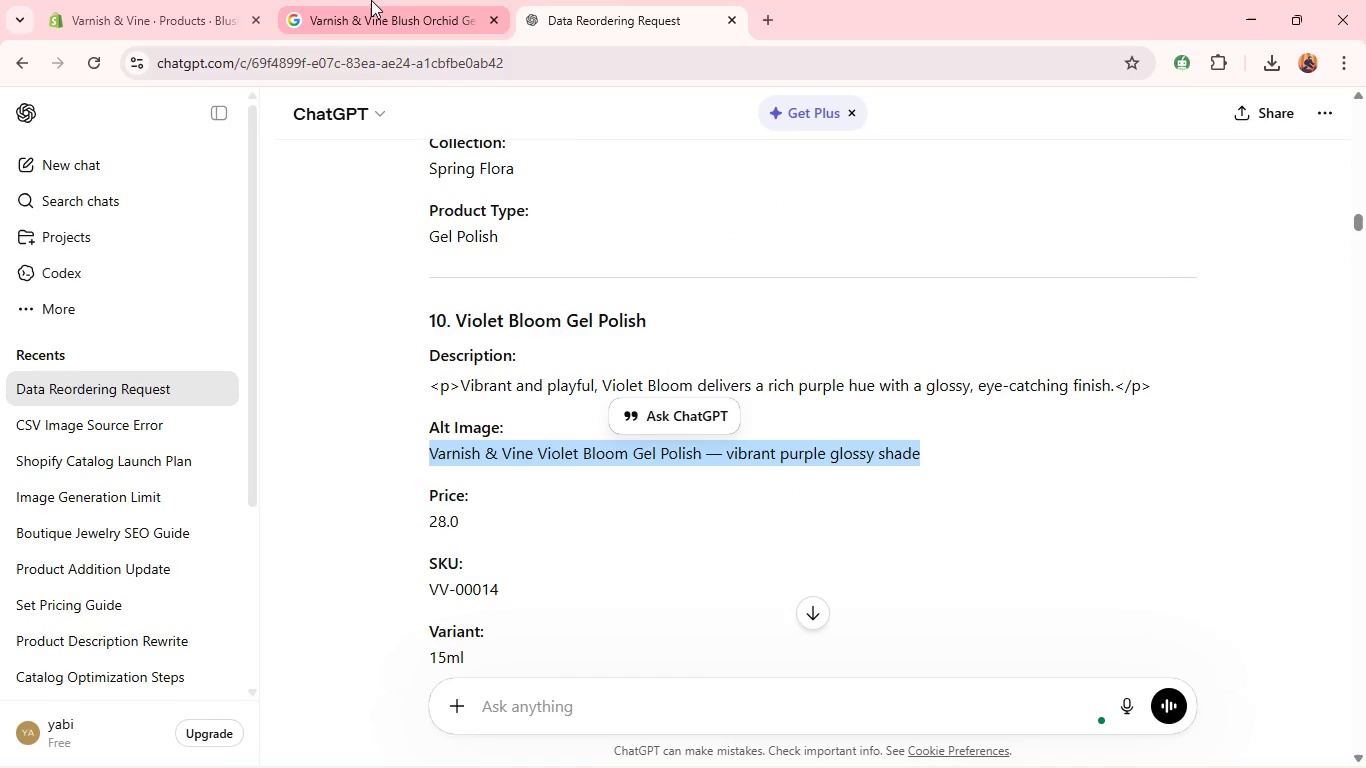 
left_click([371, 0])
 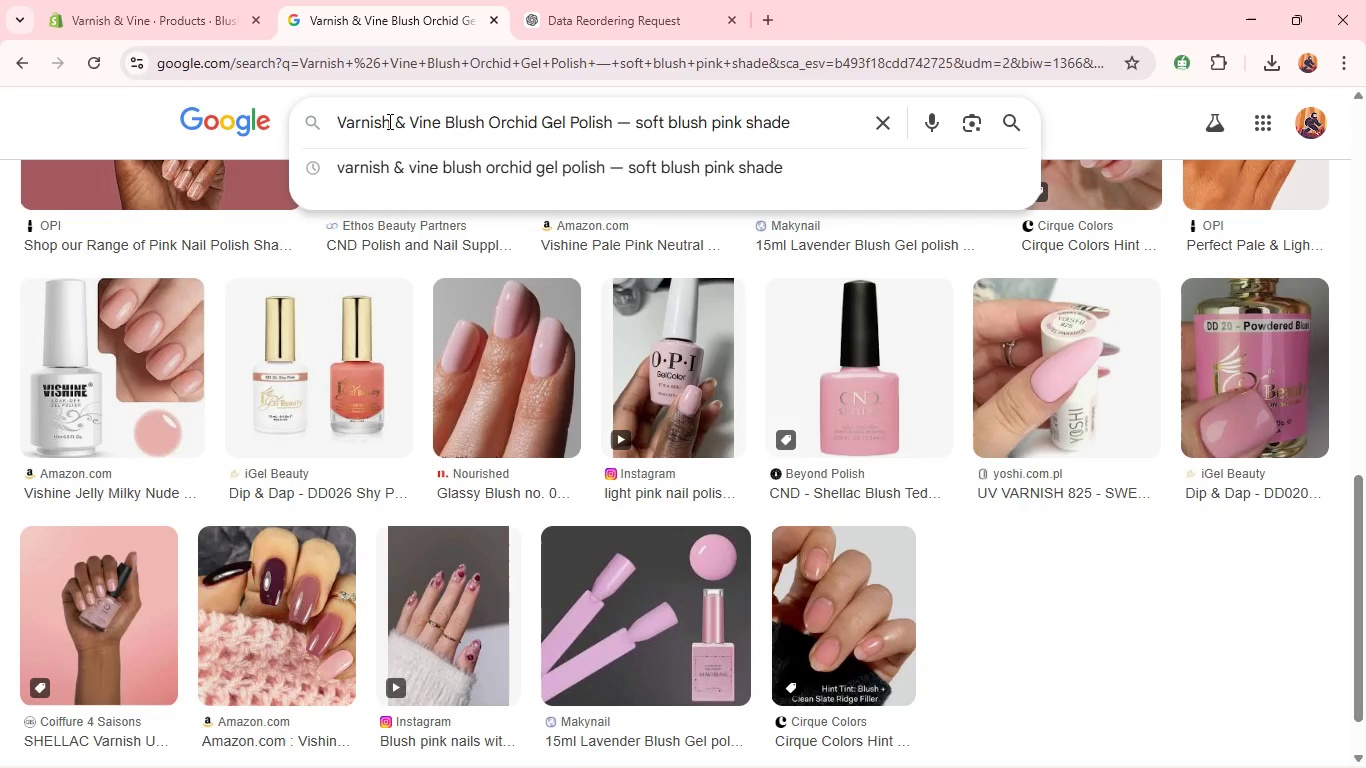 
left_click([388, 121])
 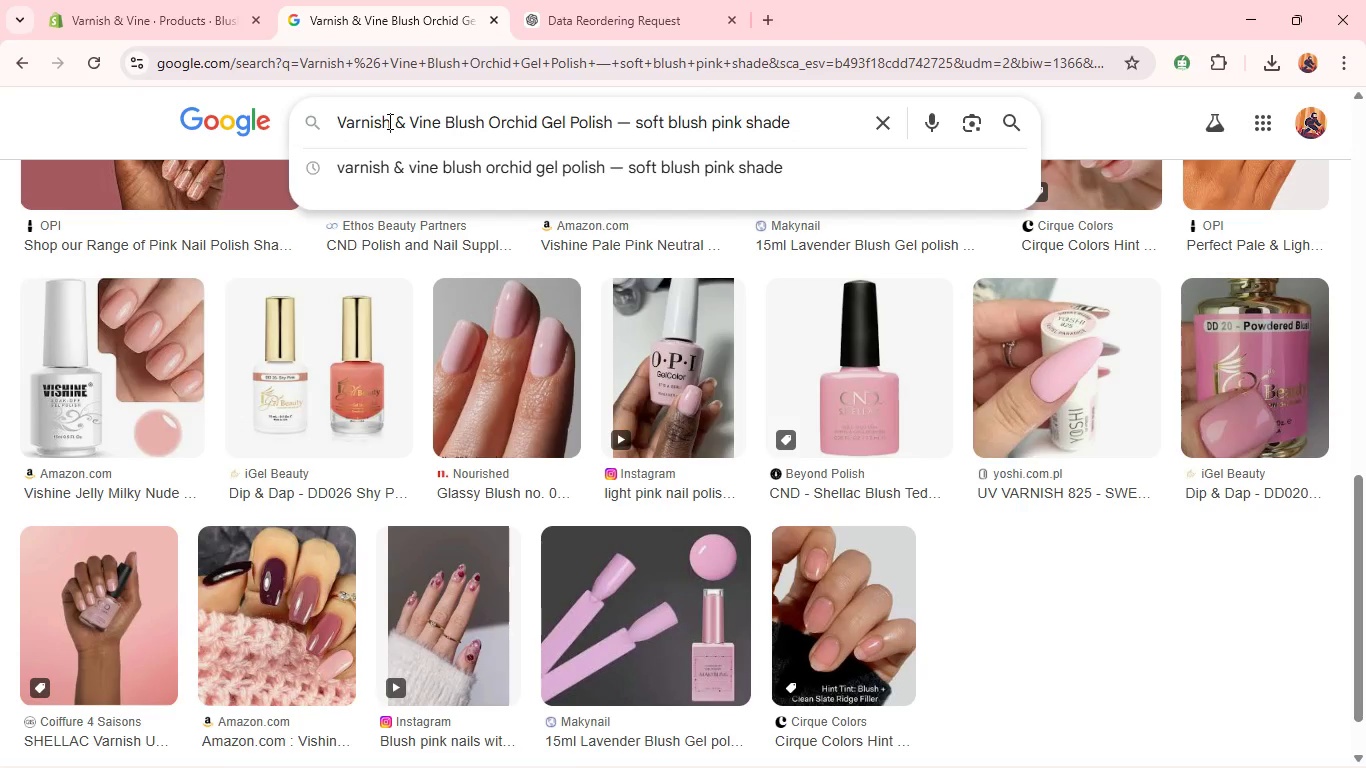 
key(Control+A)
 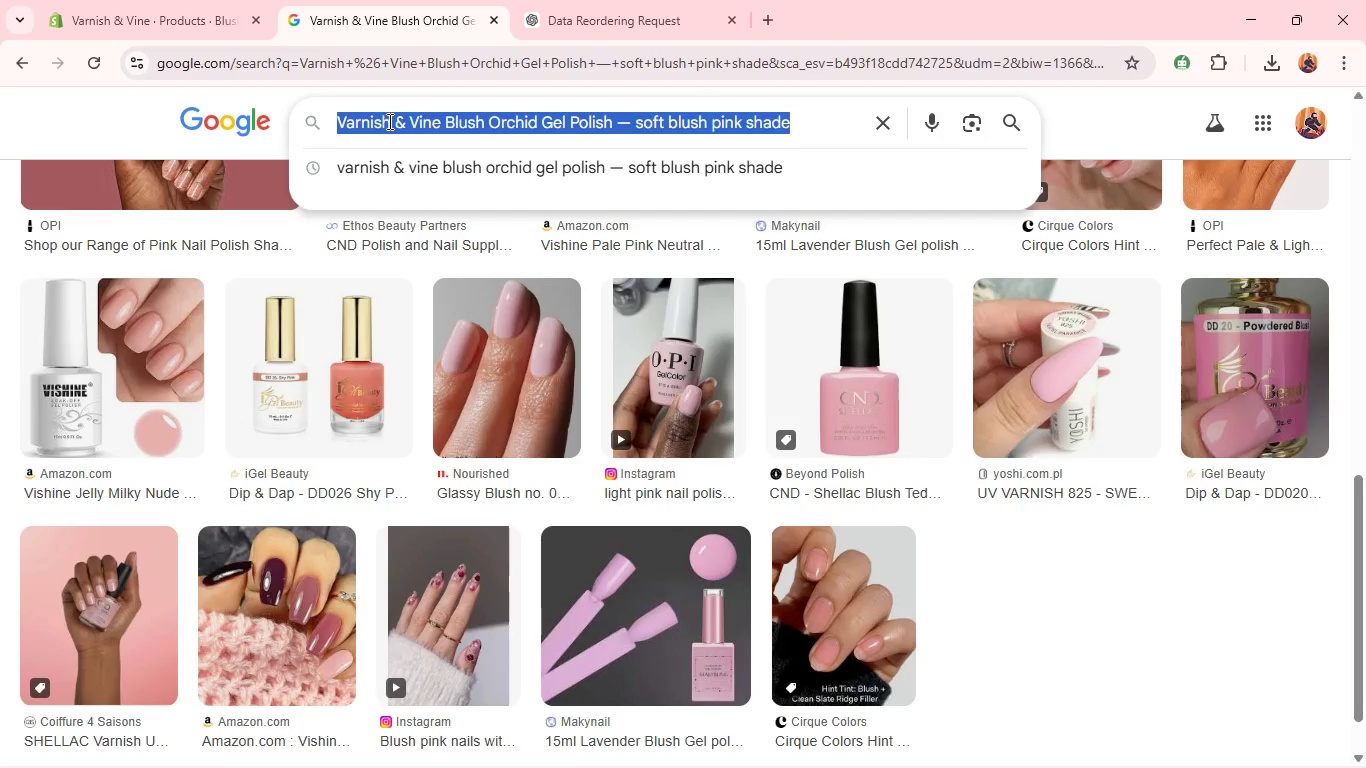 
key(Control+V)
 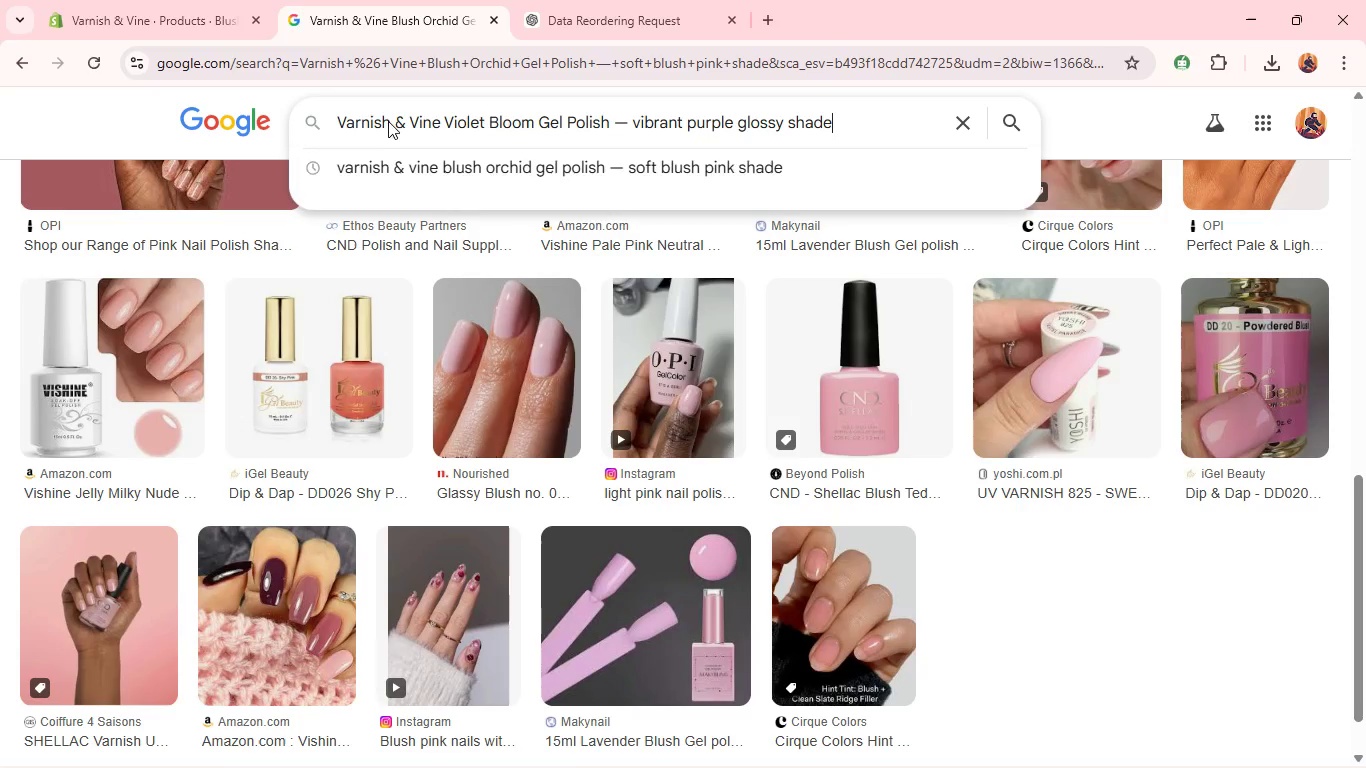 
key(Enter)
 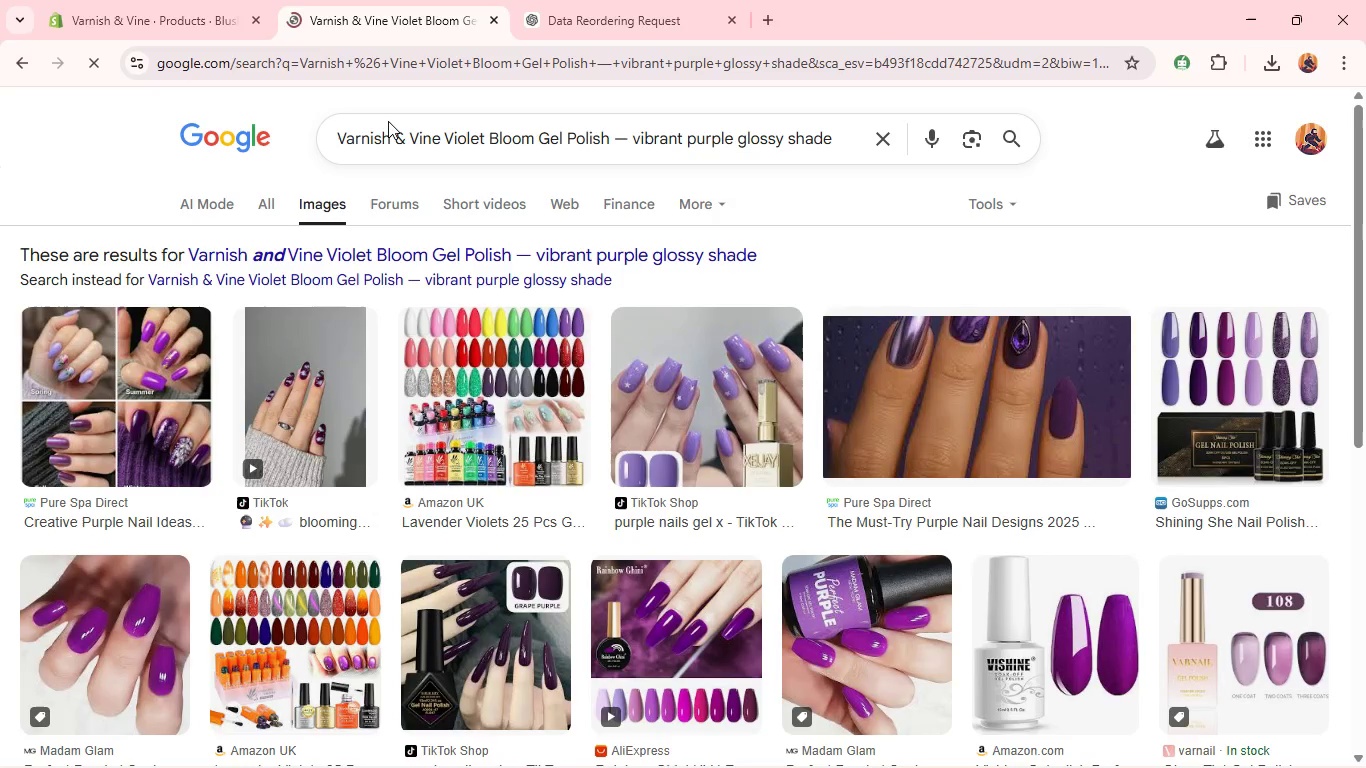 
mouse_move([499, 334])
 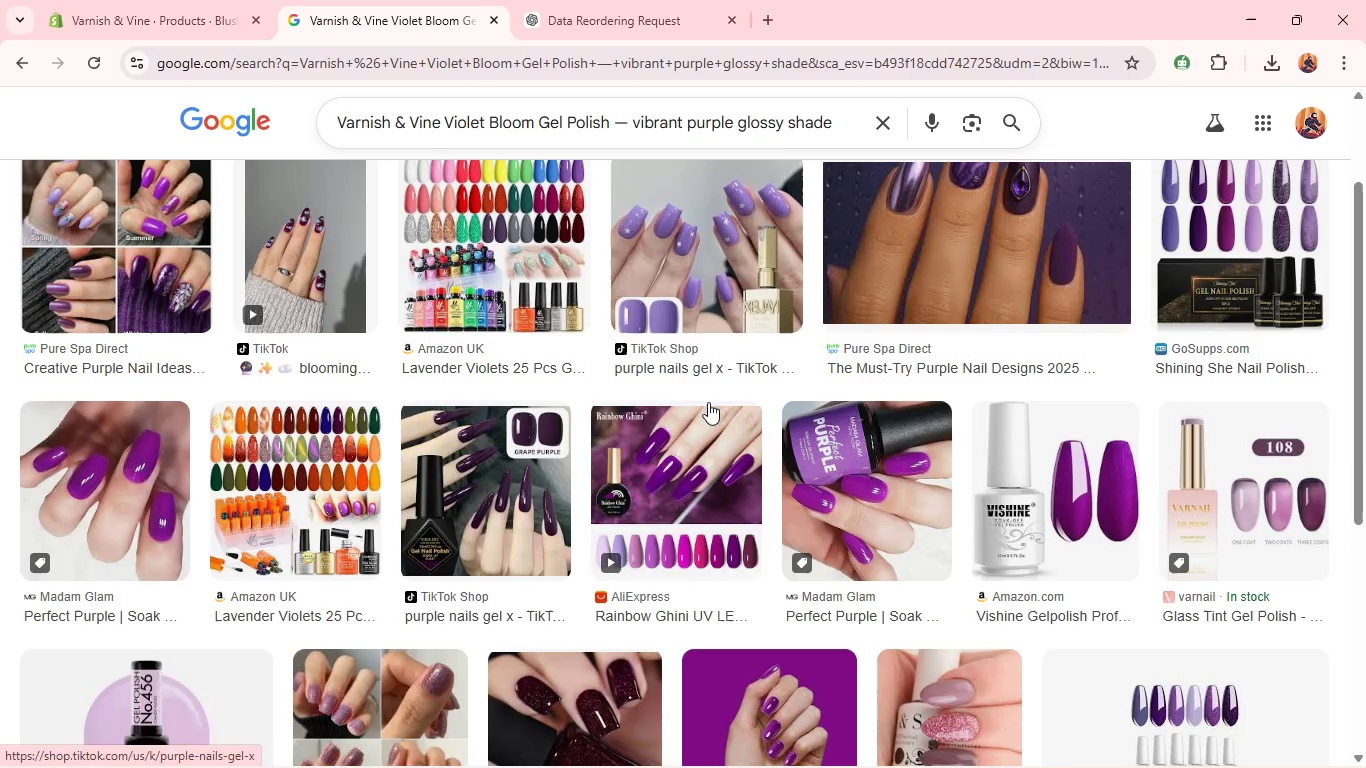 
mouse_move([735, 384])
 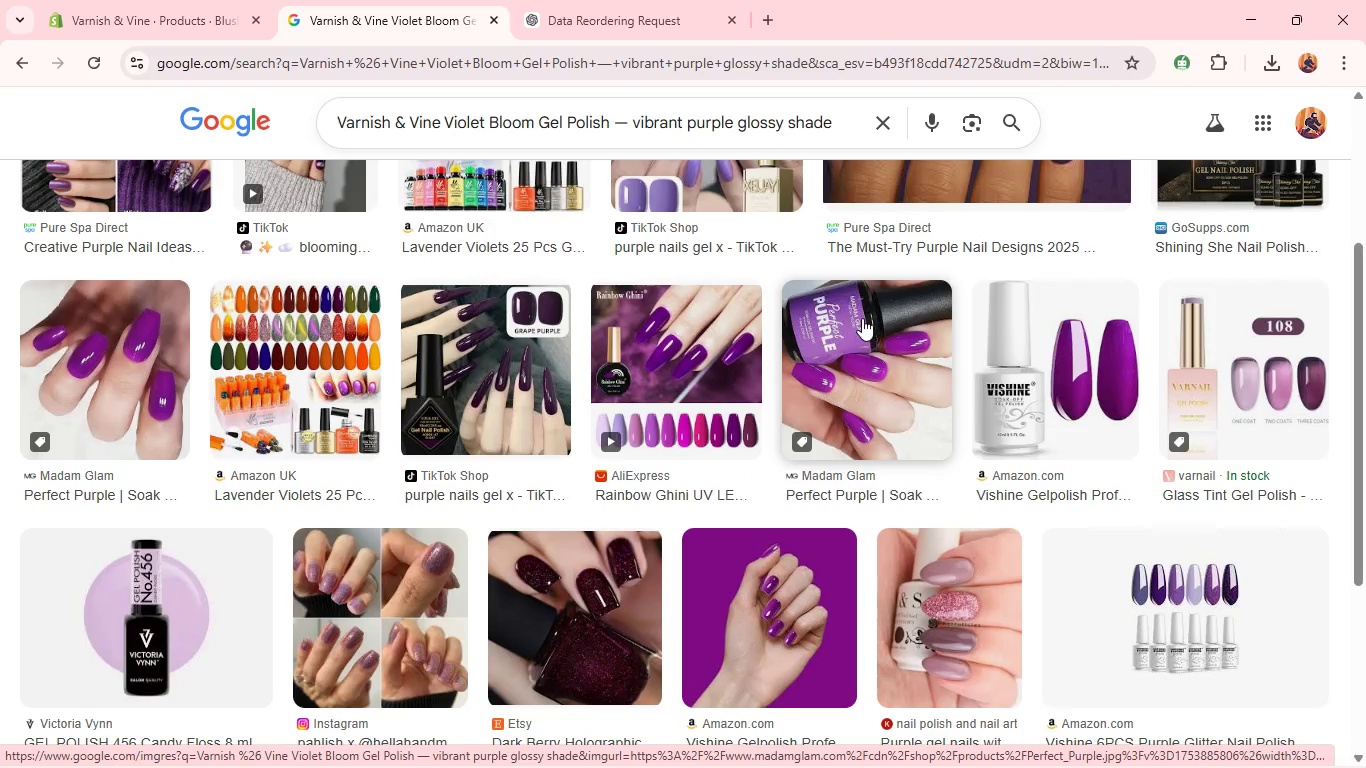 
right_click([862, 318])
 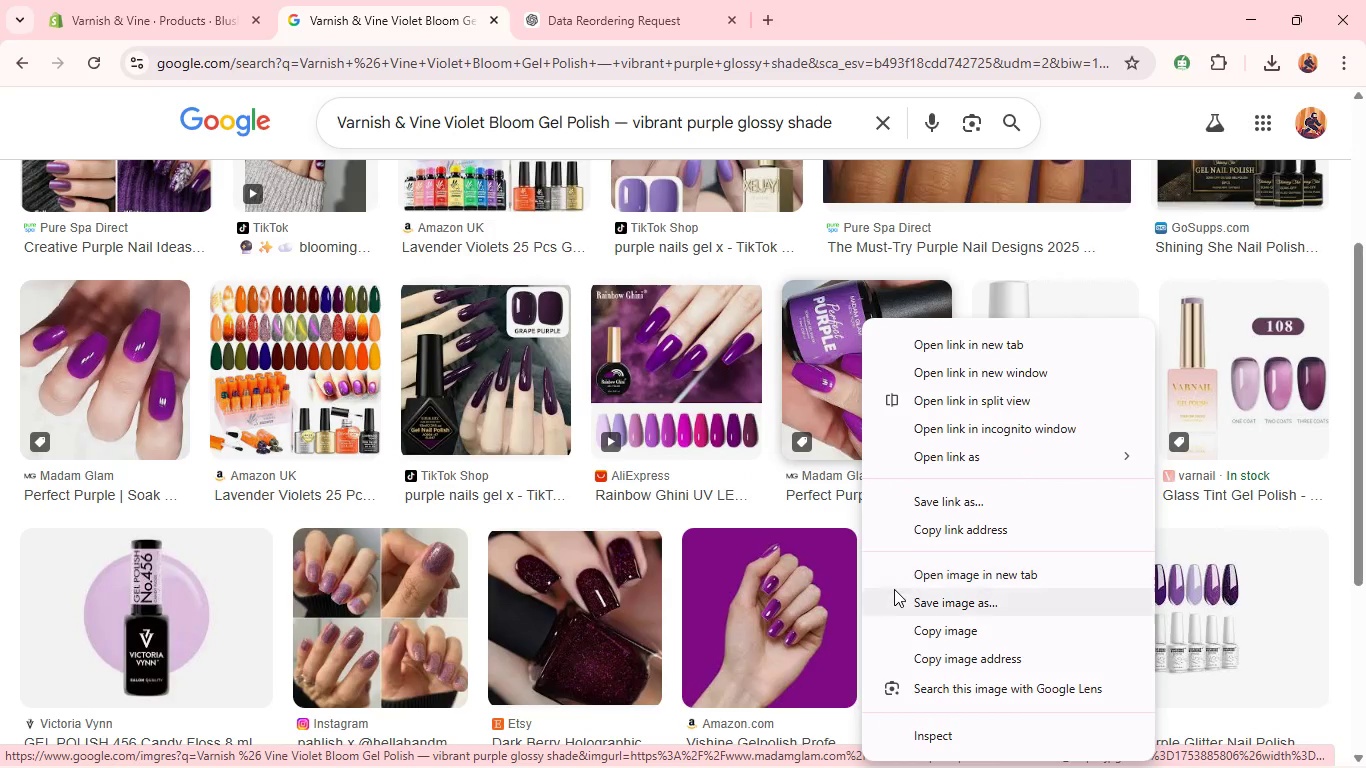 
left_click([906, 598])
 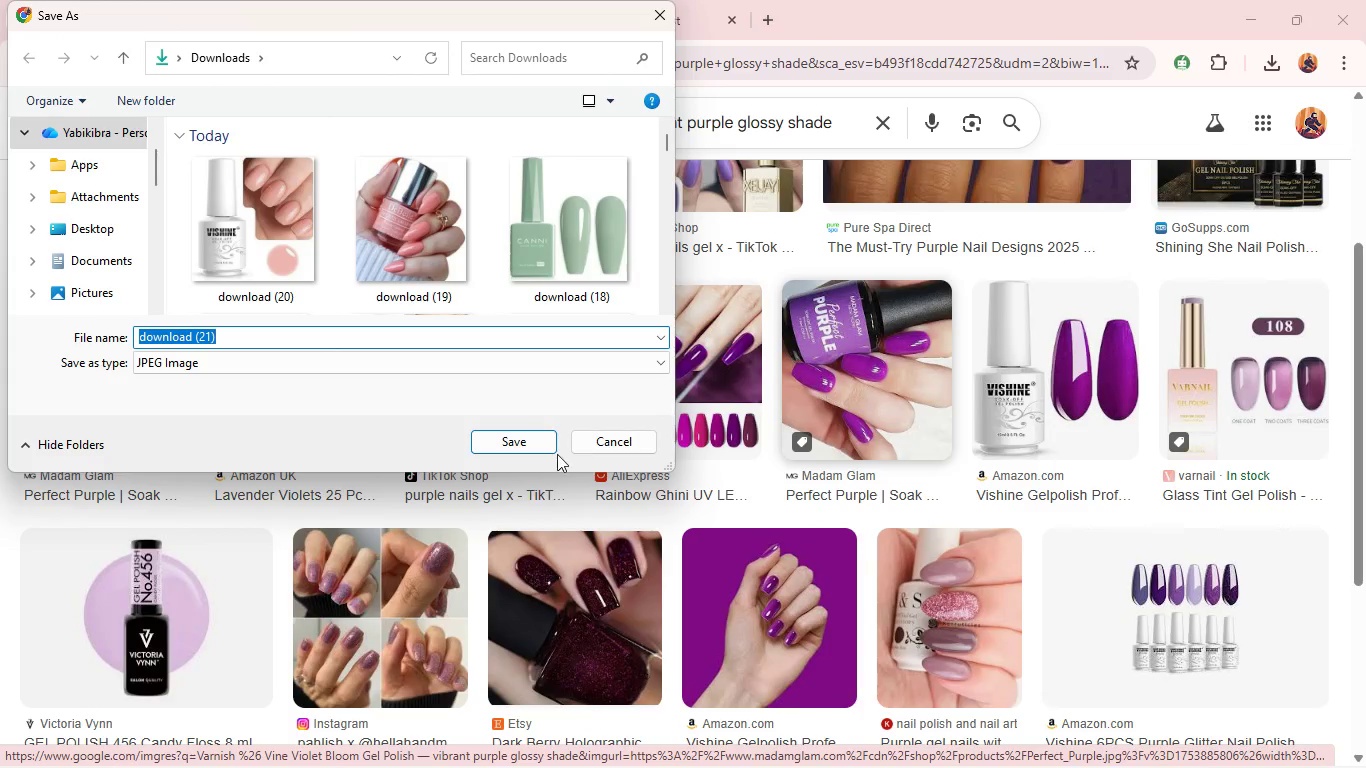 
left_click([507, 443])
 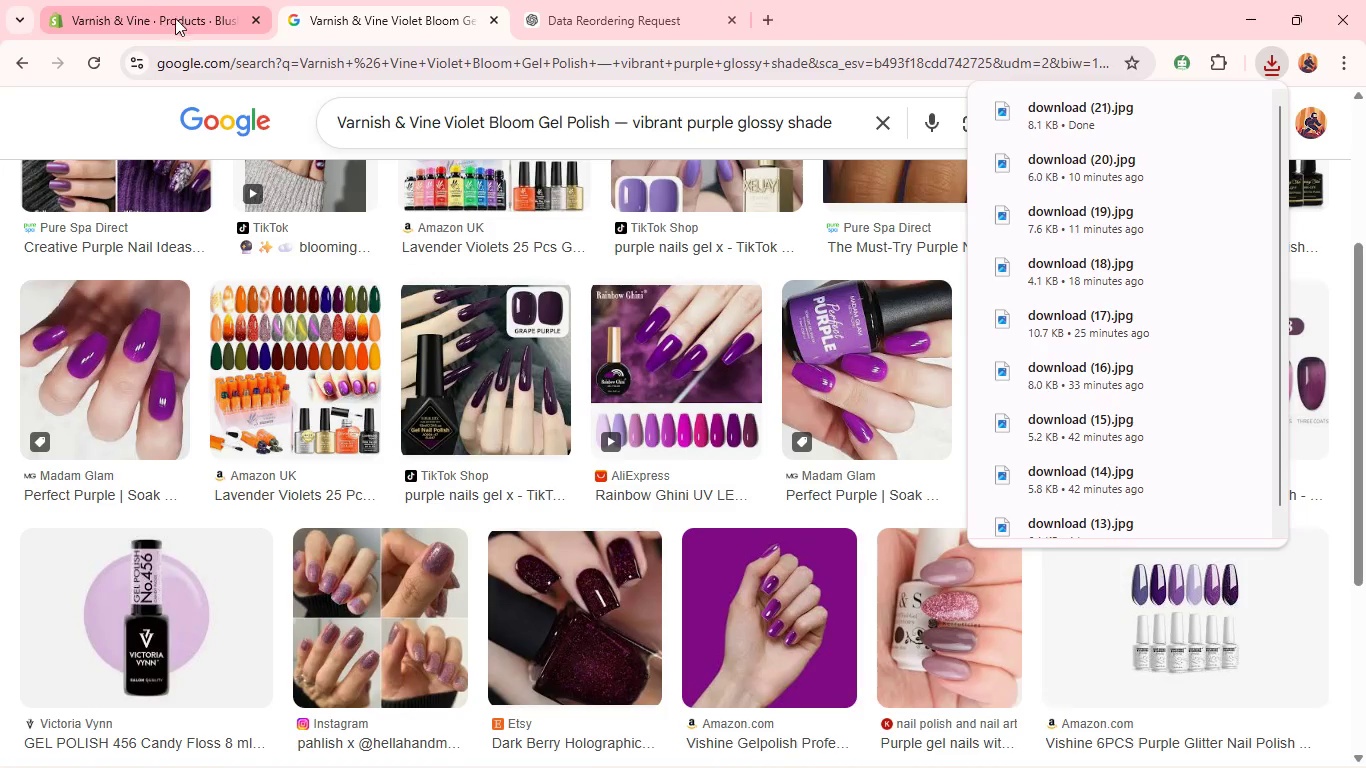 
left_click([186, 20])
 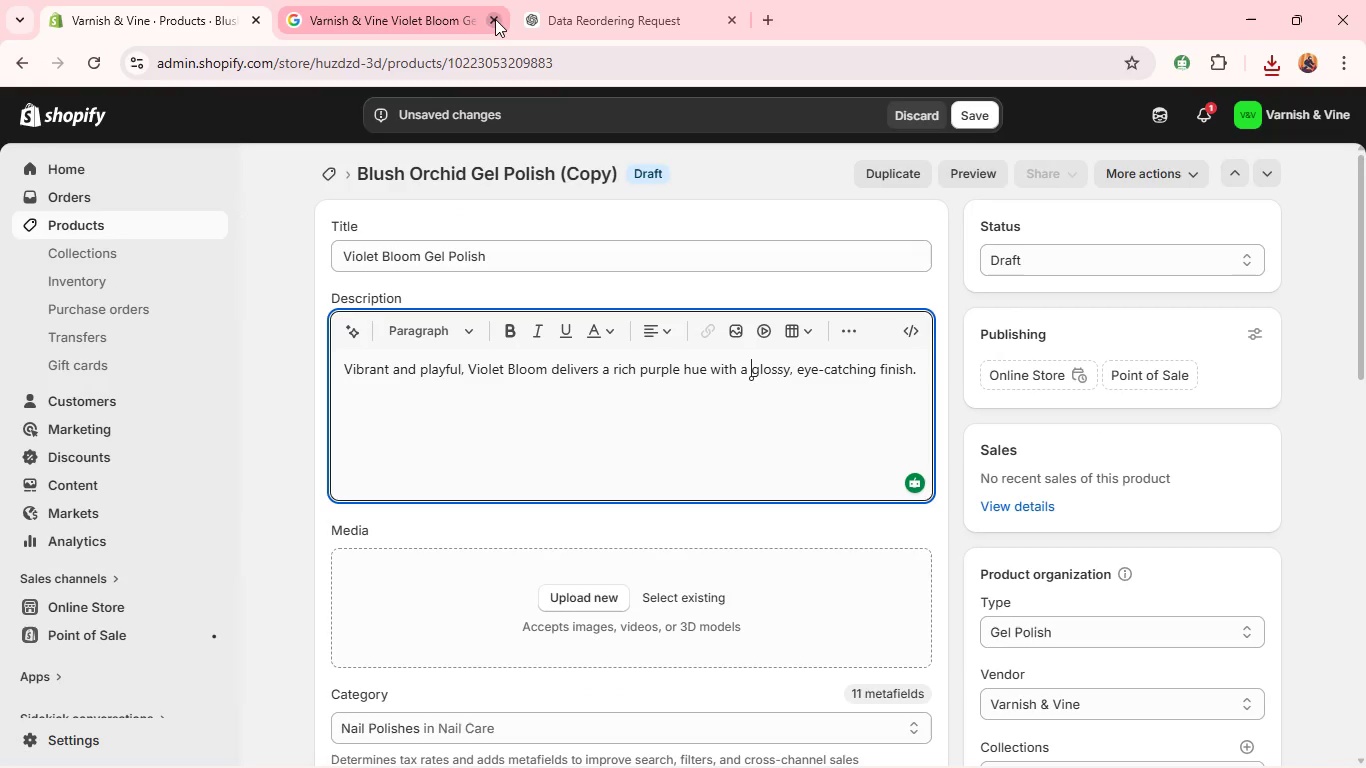 
left_click([449, 21])
 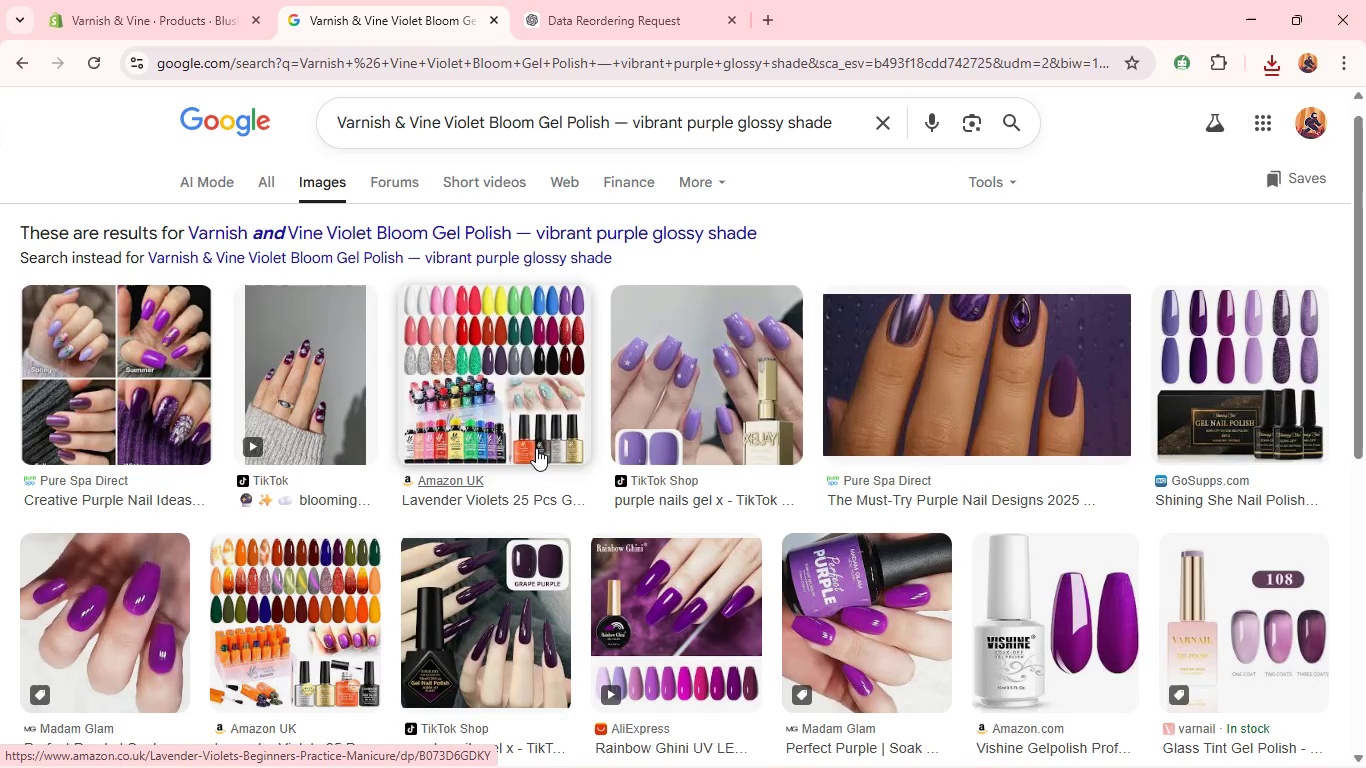 
wait(10.55)
 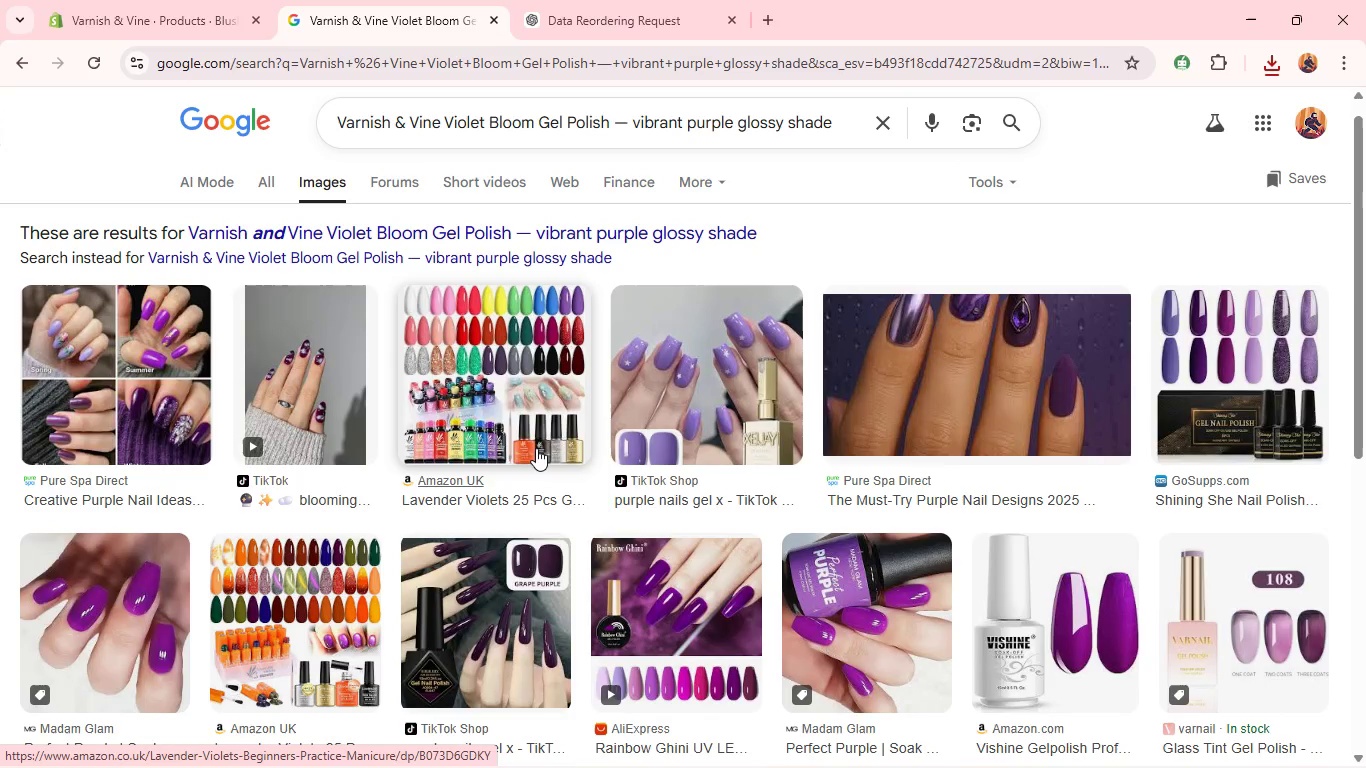 
left_click([181, 24])
 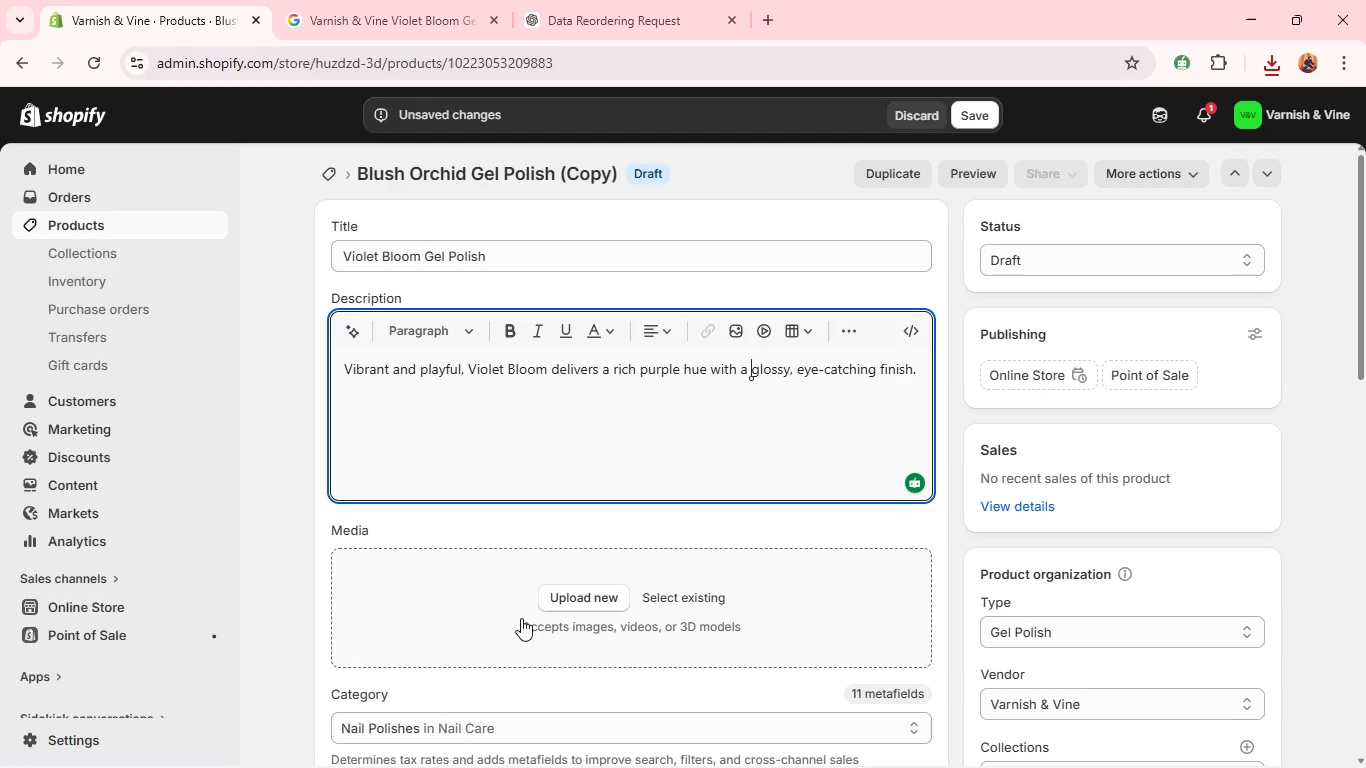 
left_click([556, 598])
 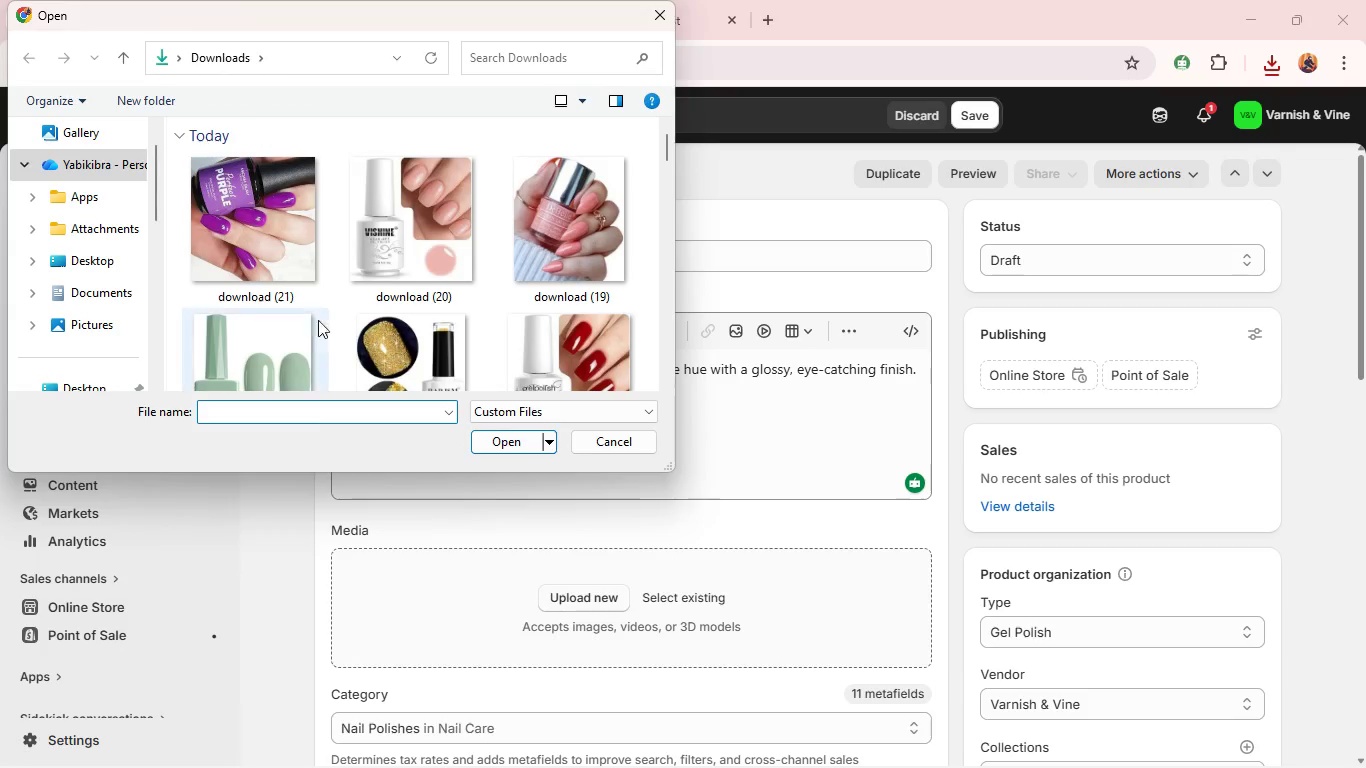 
left_click([269, 258])
 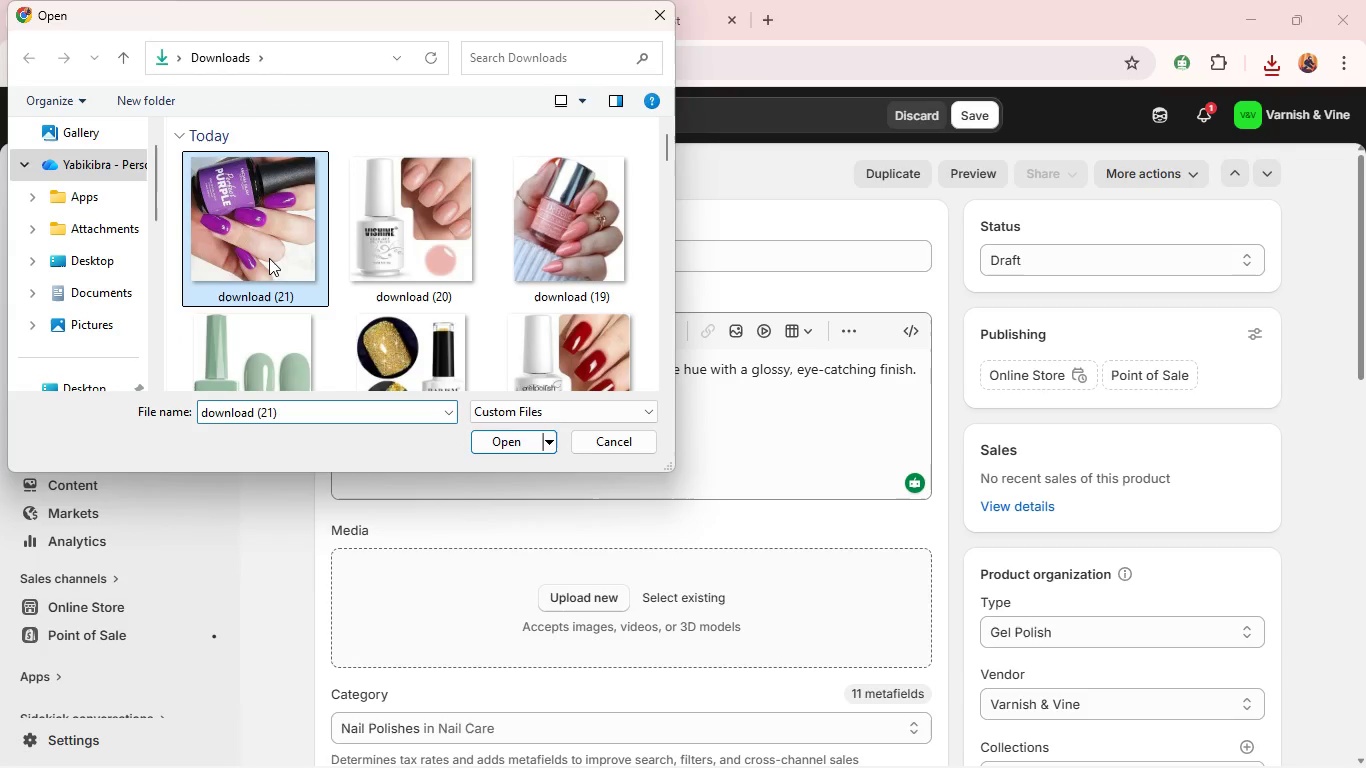 
key(Enter)
 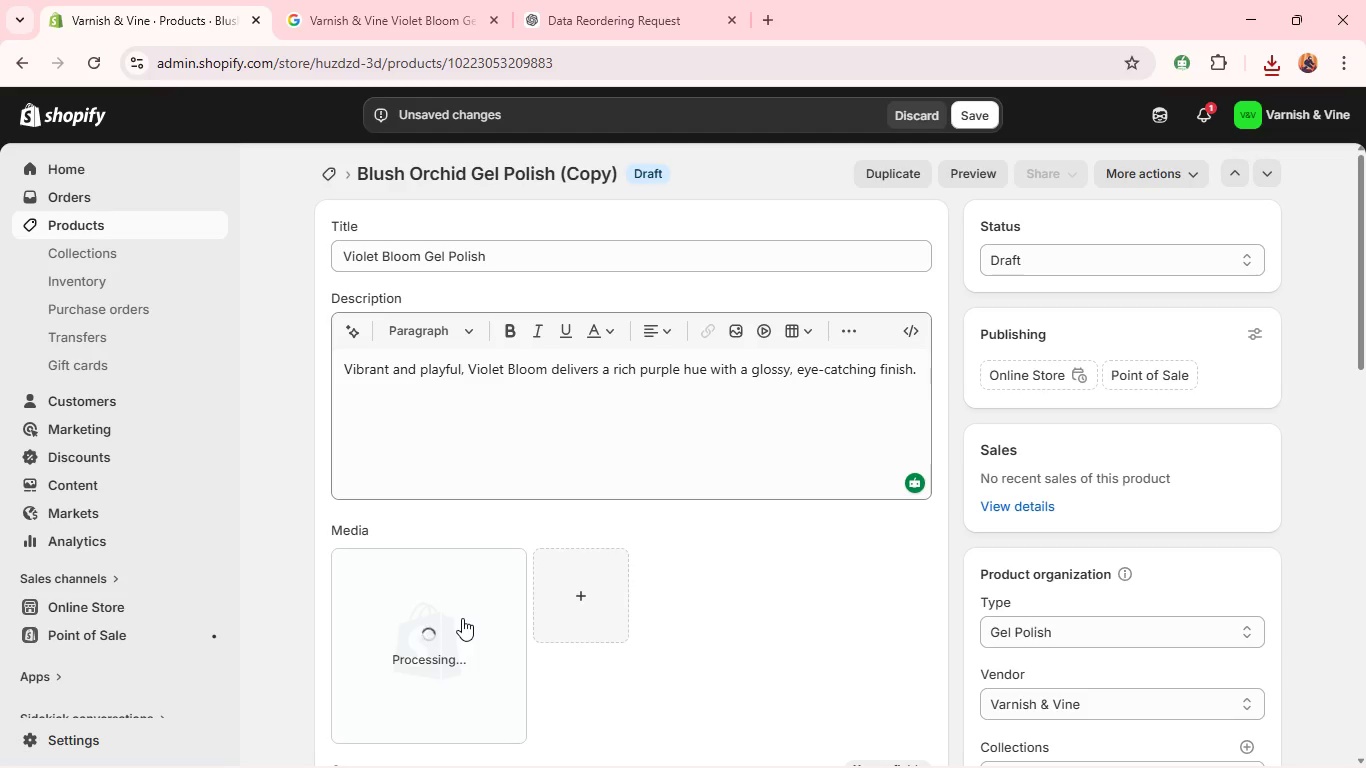 
wait(6.2)
 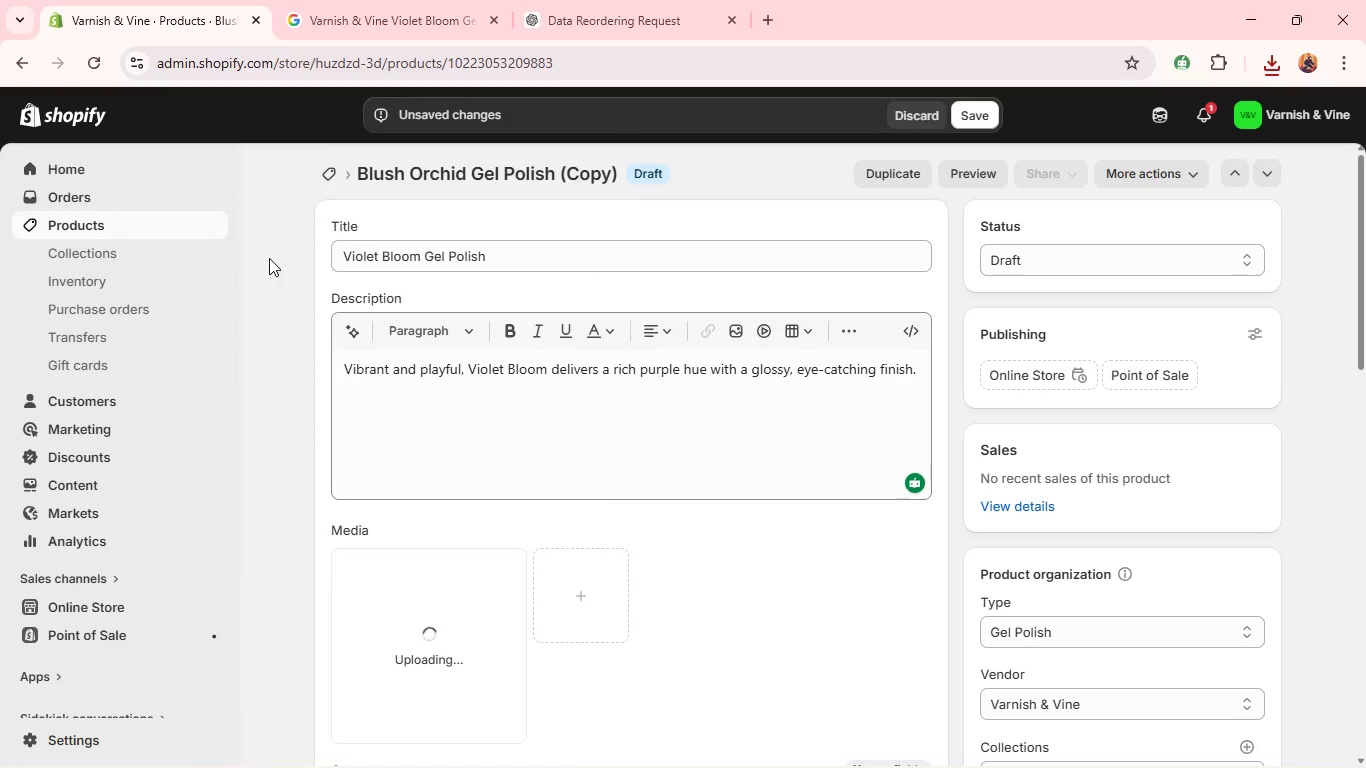 
left_click([462, 618])
 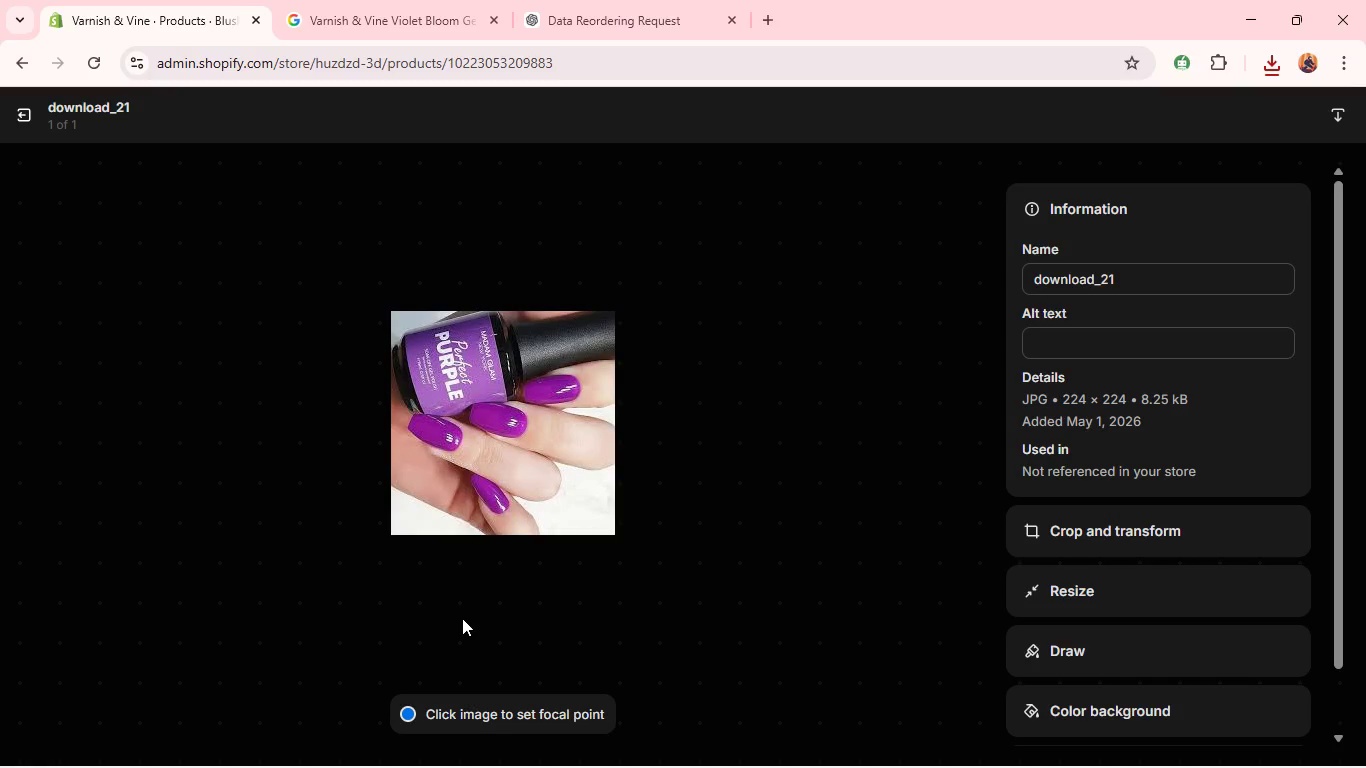 
wait(10.02)
 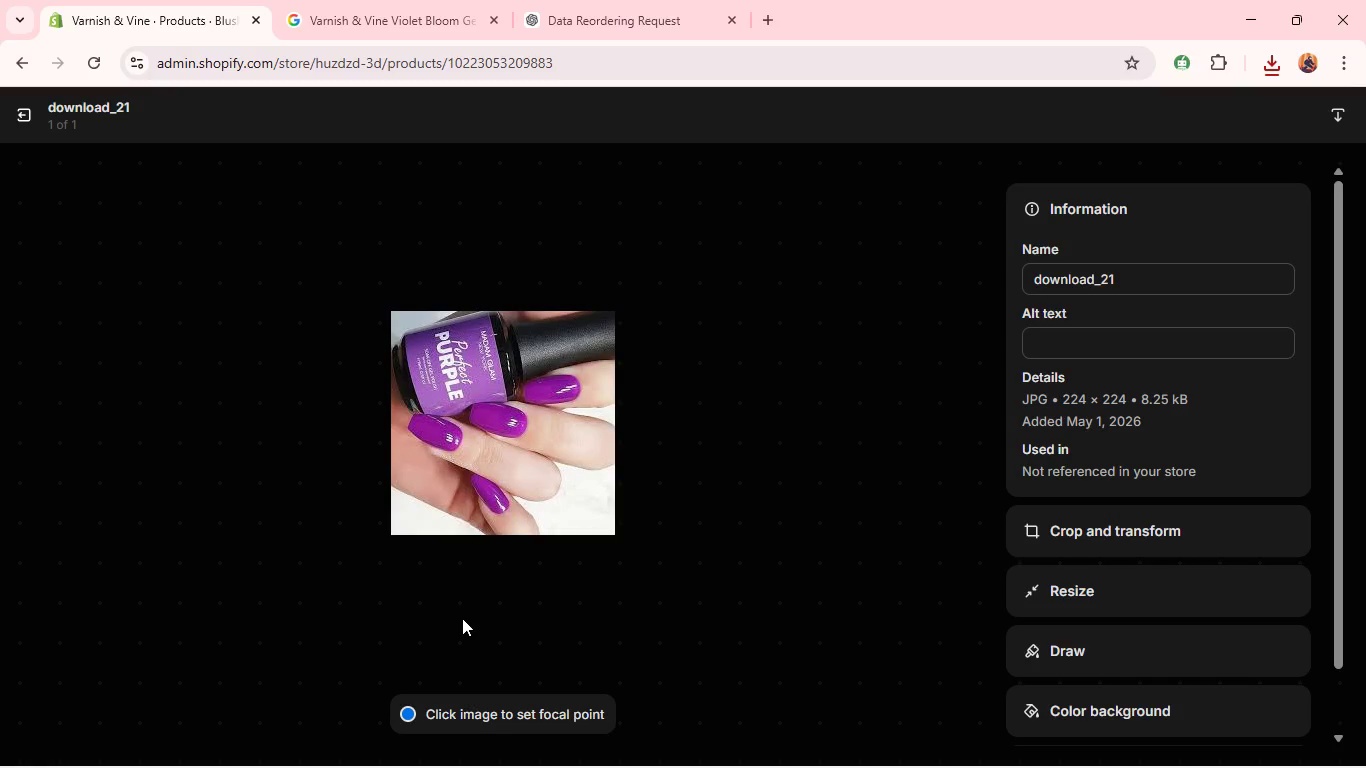 
left_click([1085, 344])
 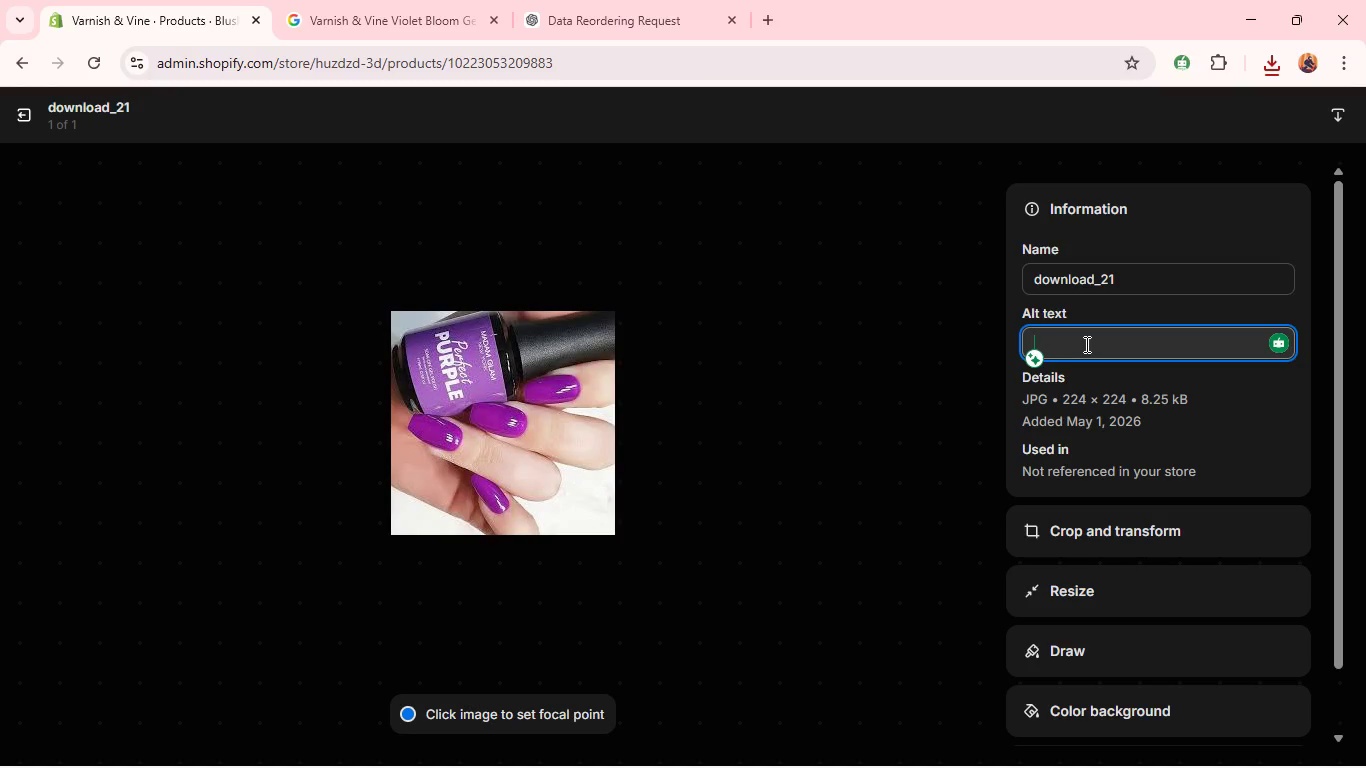 
type(Varnish & Vine Violet Bloom Gel Po;)
key(Backspace)
type(lish 0 )
key(Backspace)
key(Backspace)
type(- vibrant purple glossy shade )
 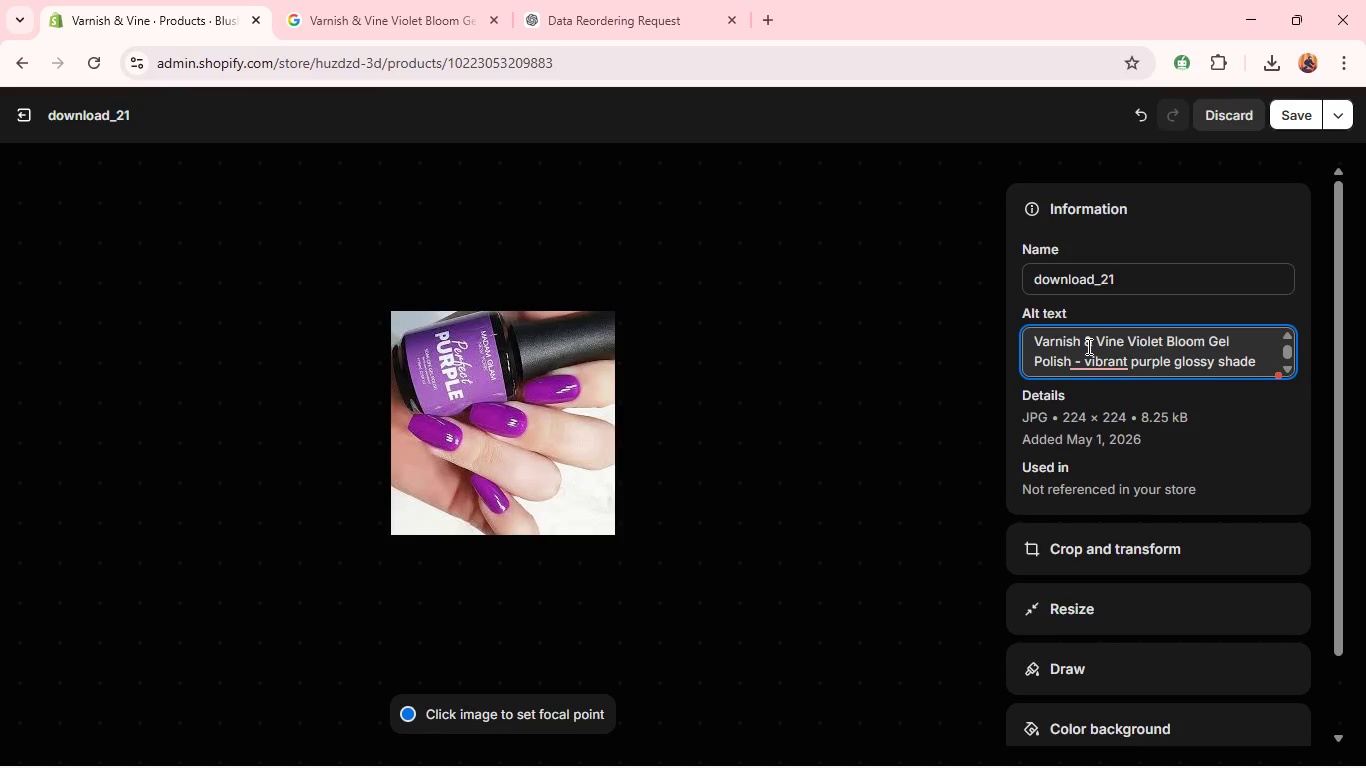 
left_click([1088, 362])
 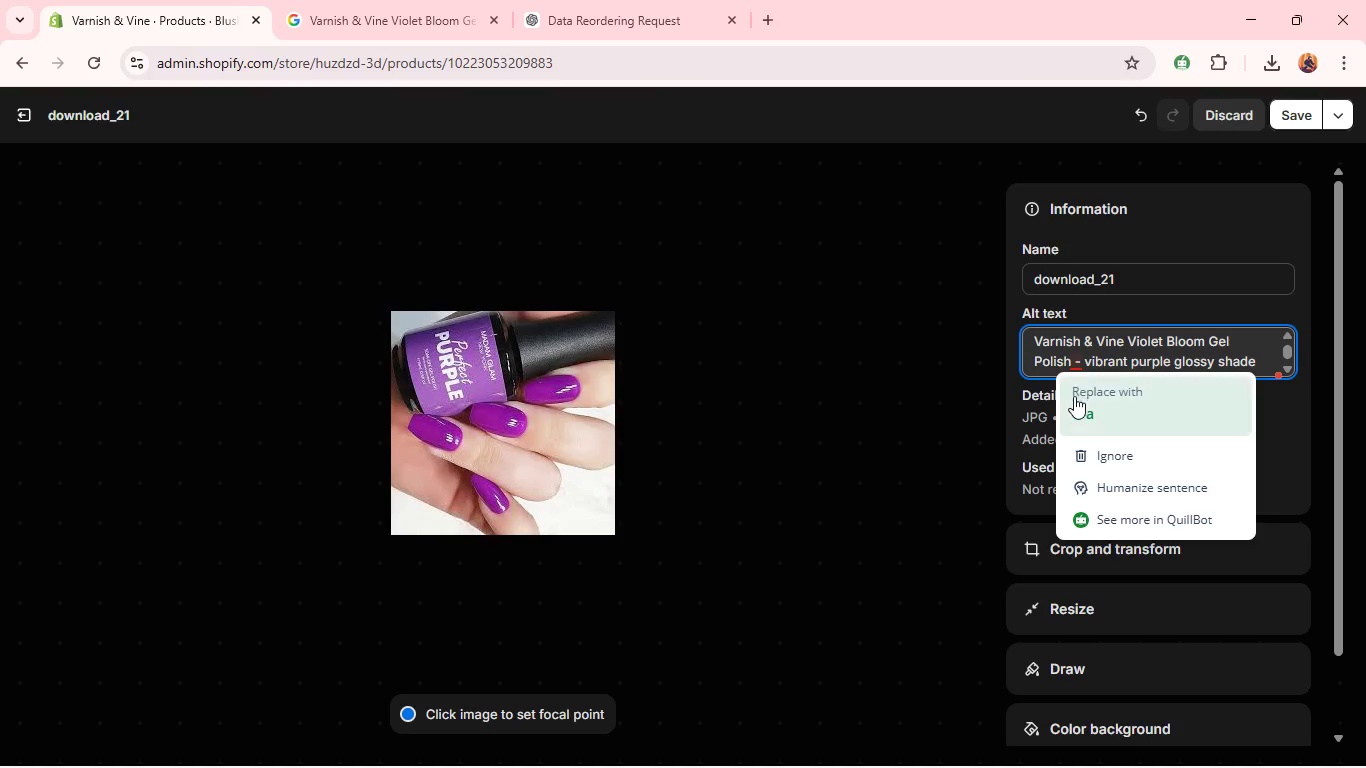 
left_click([1073, 398])
 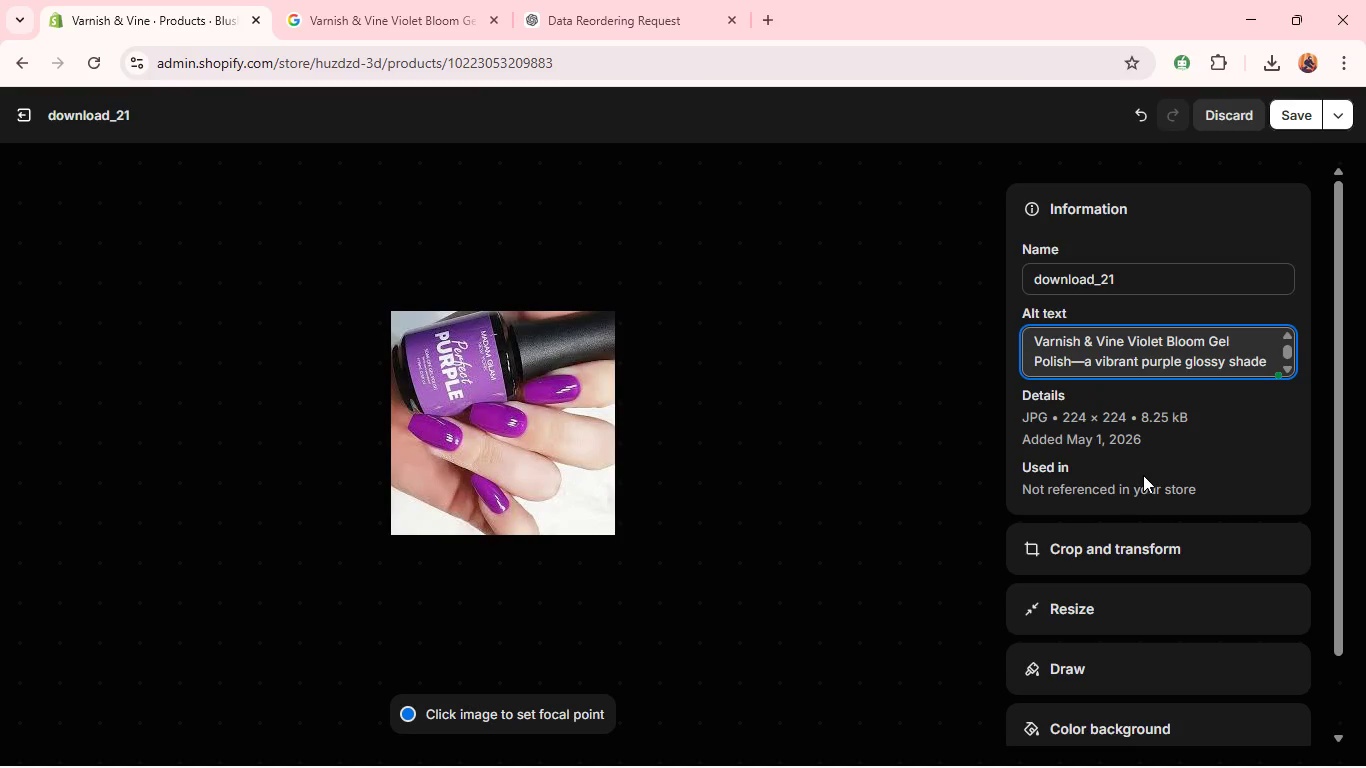 
left_click([1129, 532])
 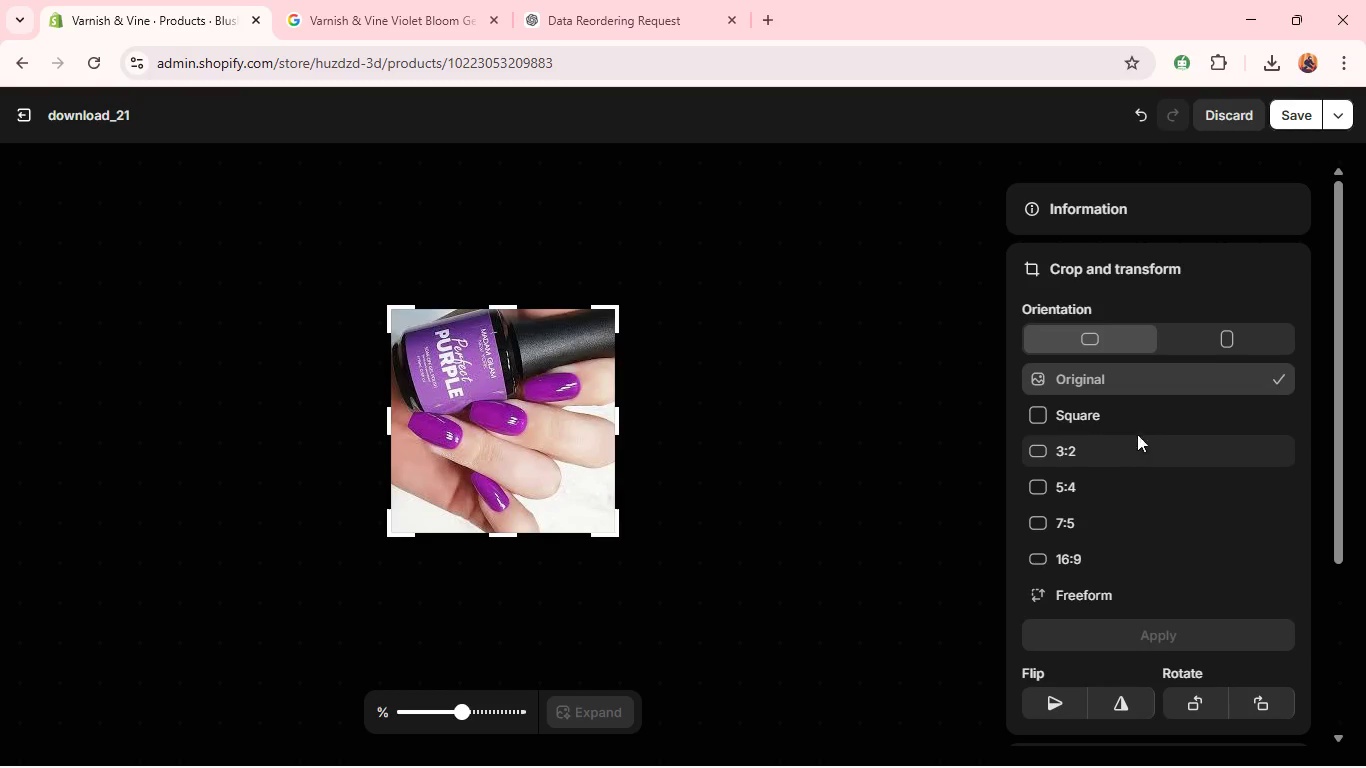 
left_click([1135, 422])
 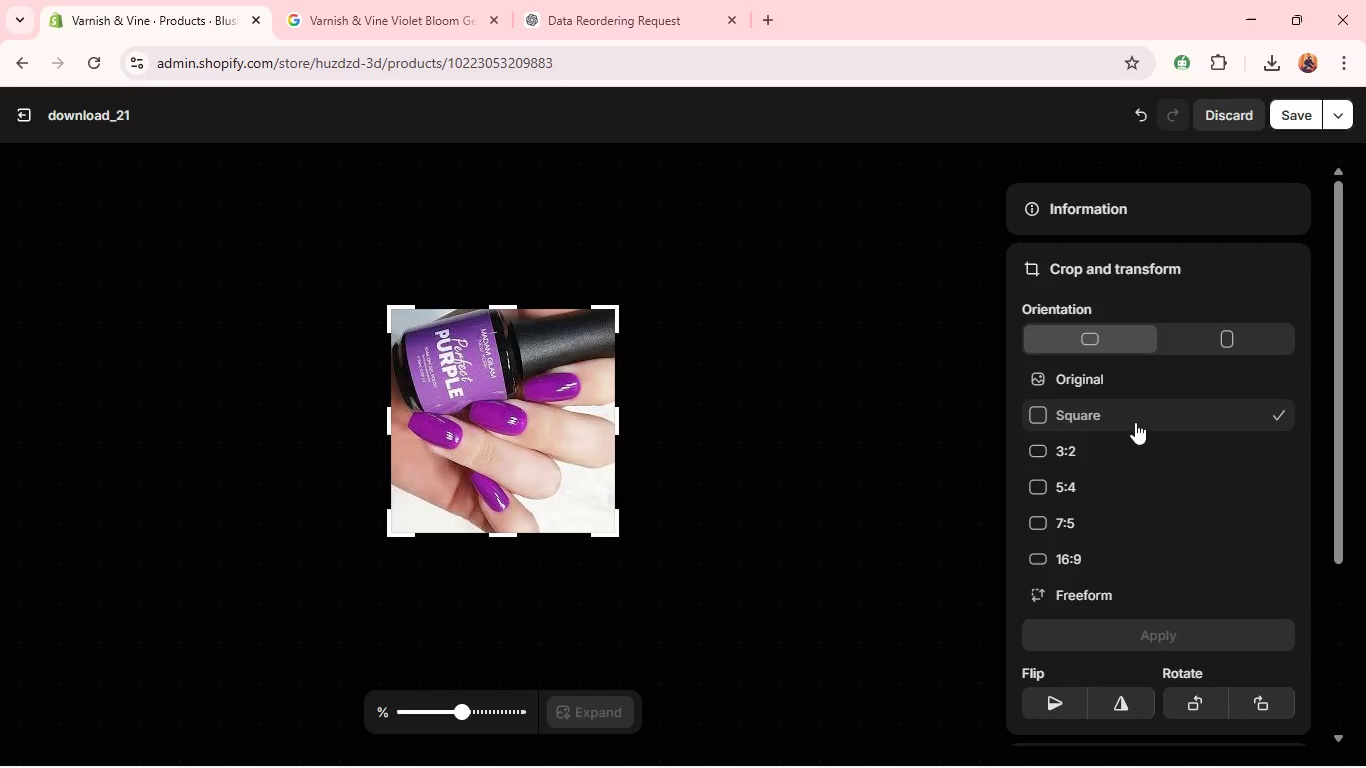 
left_click([1284, 107])
 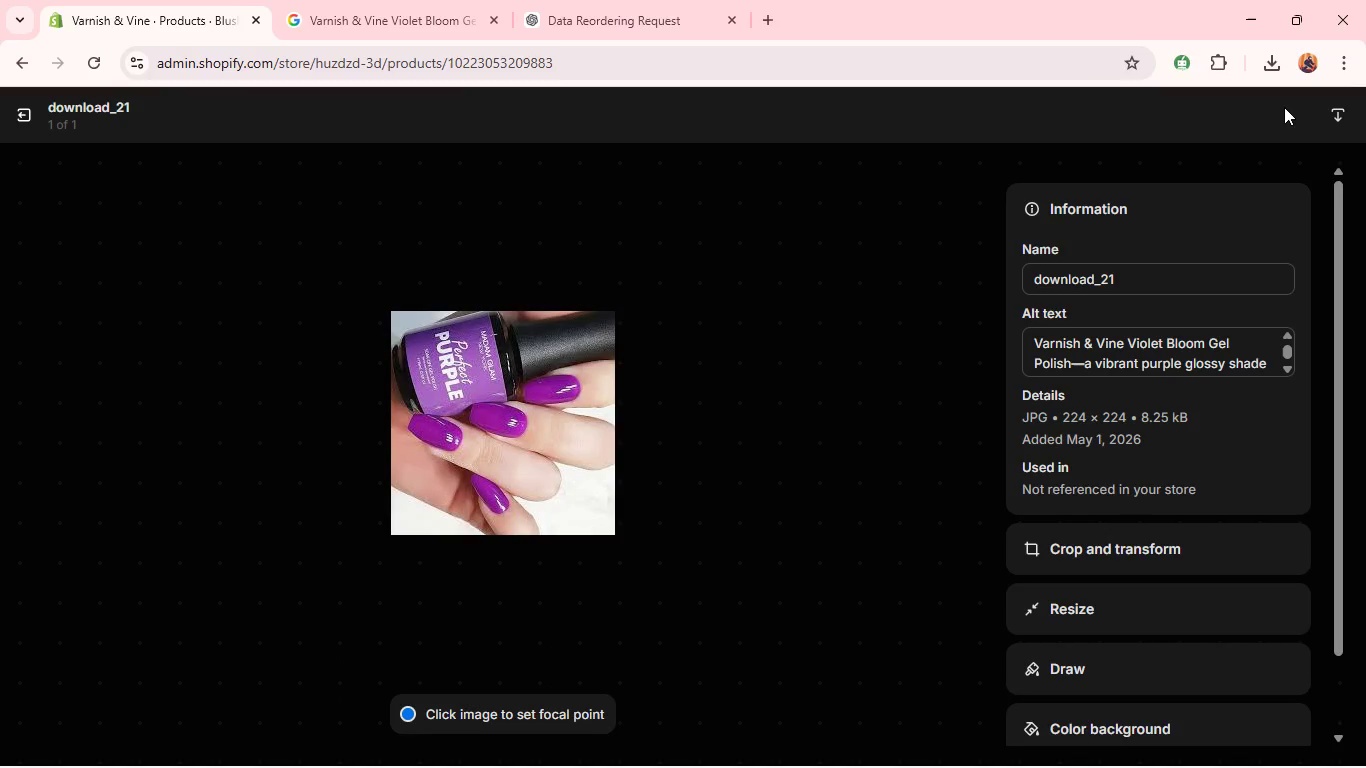 
wait(13.55)
 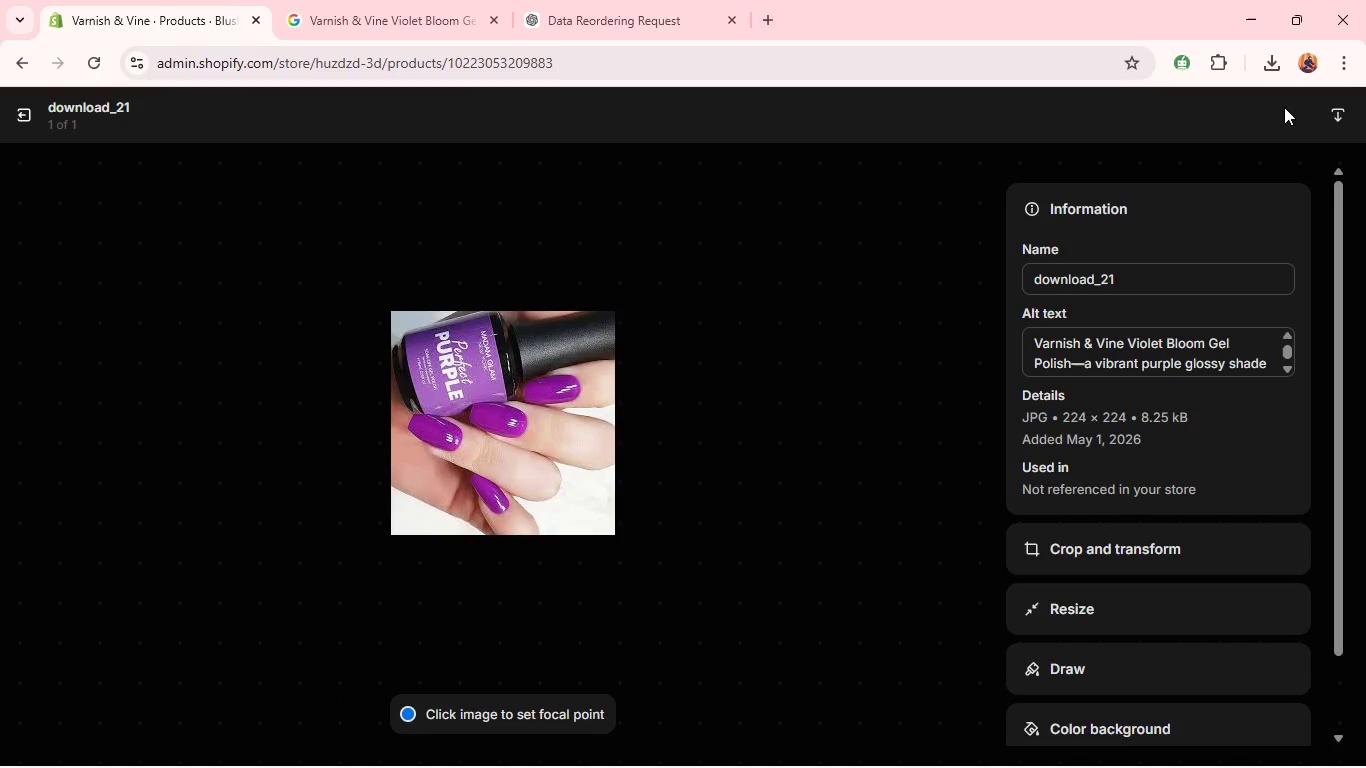 
left_click([25, 115])
 